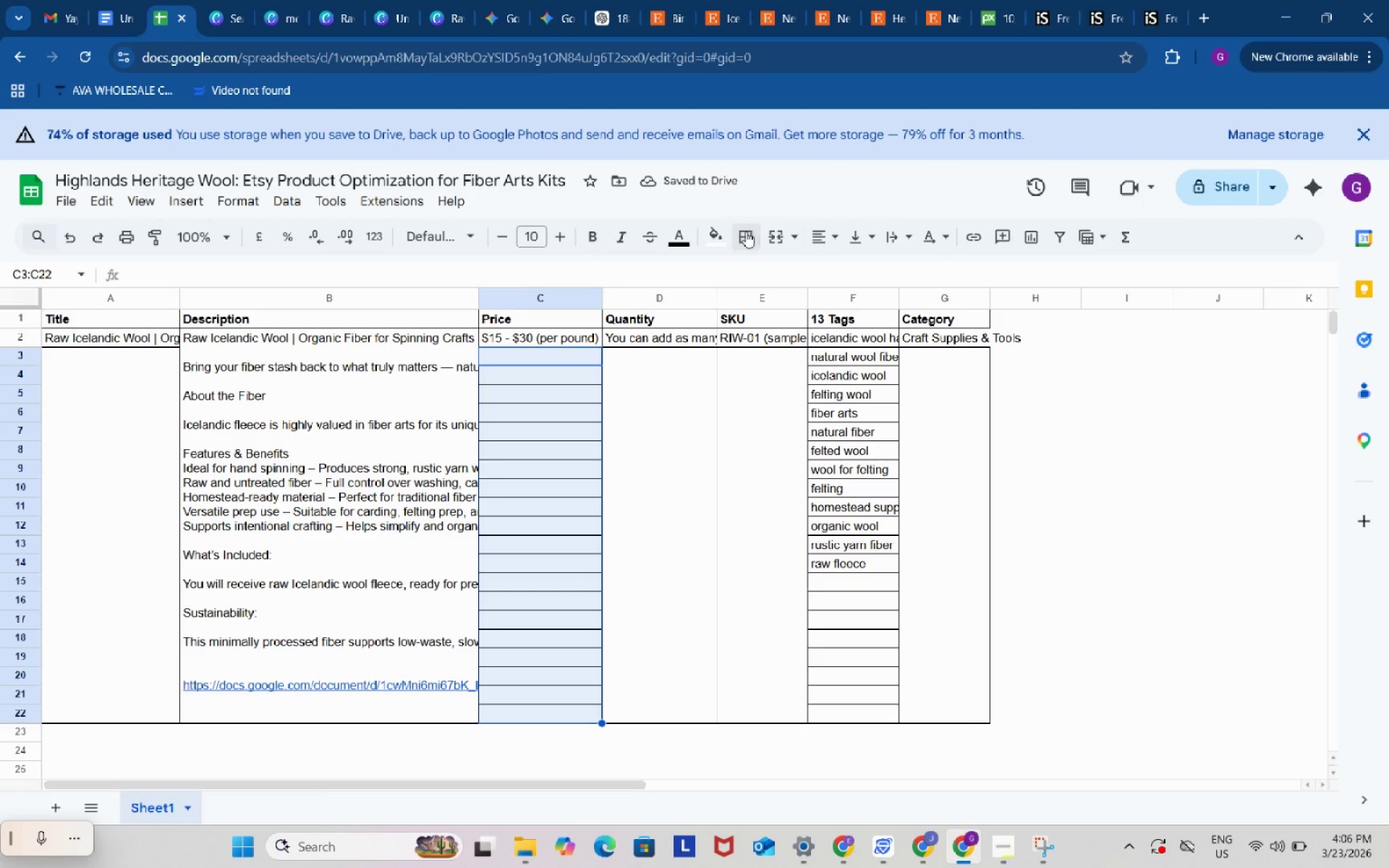 
left_click([746, 231])
 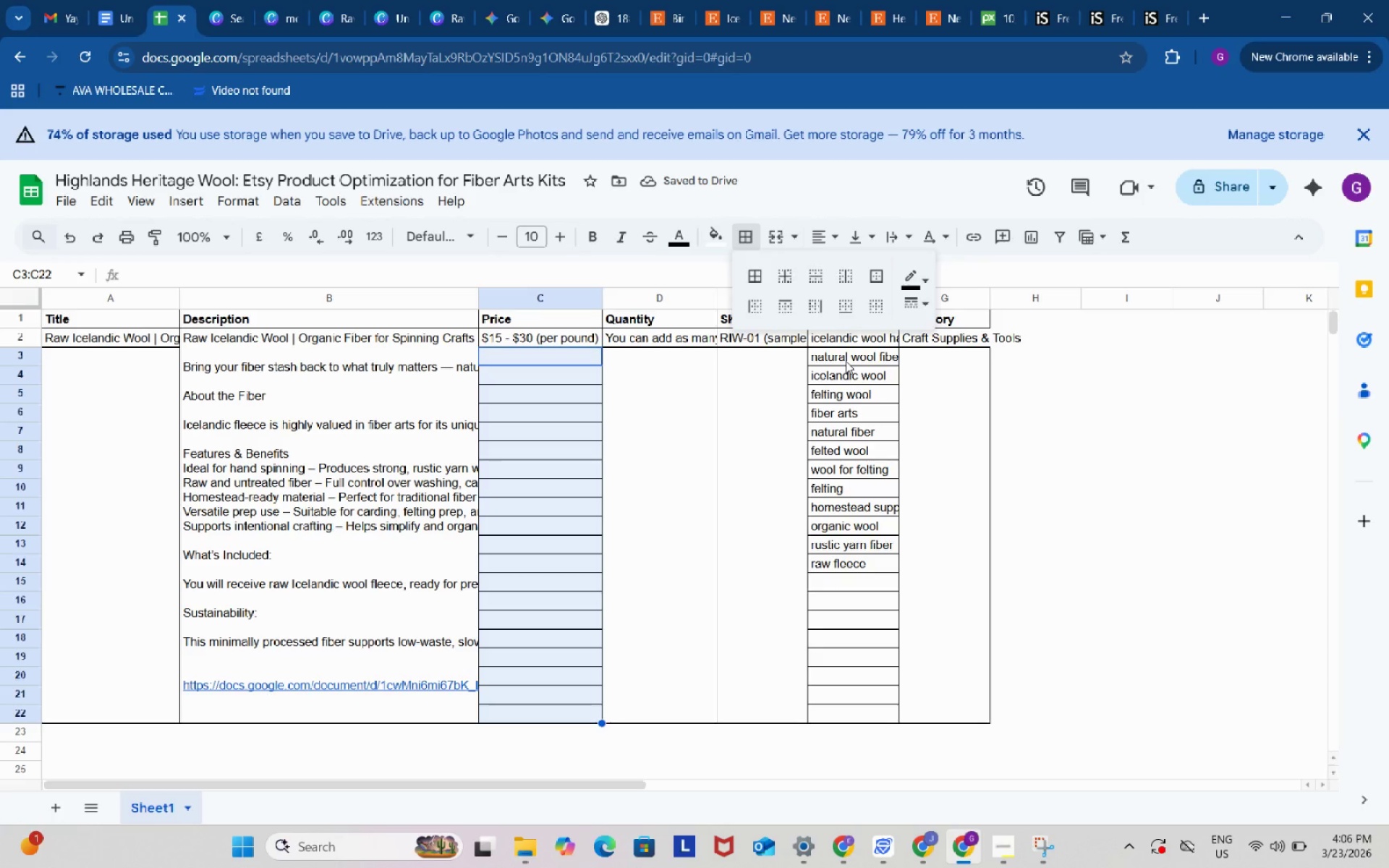 
left_click([846, 361])
 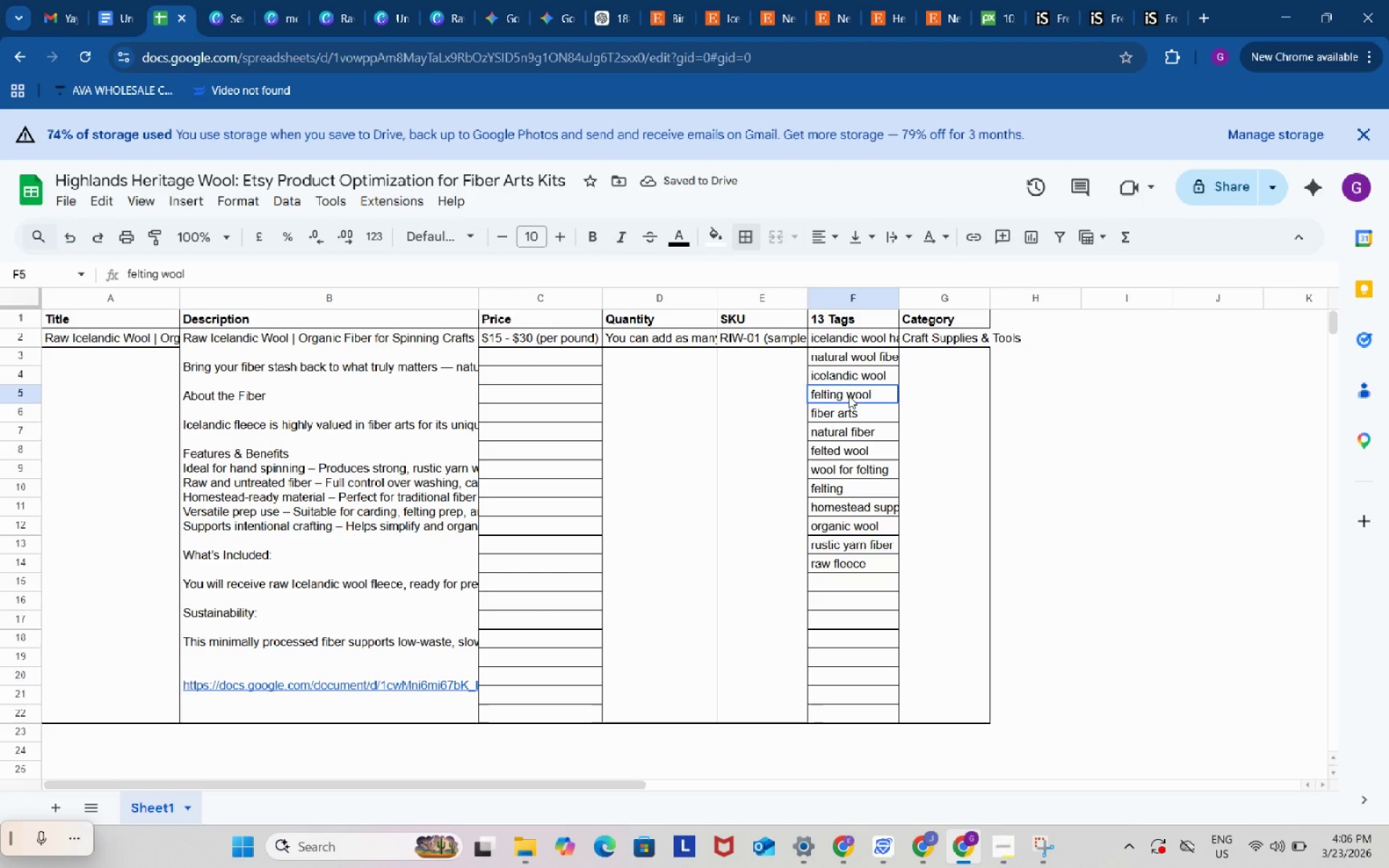 
left_click([849, 396])
 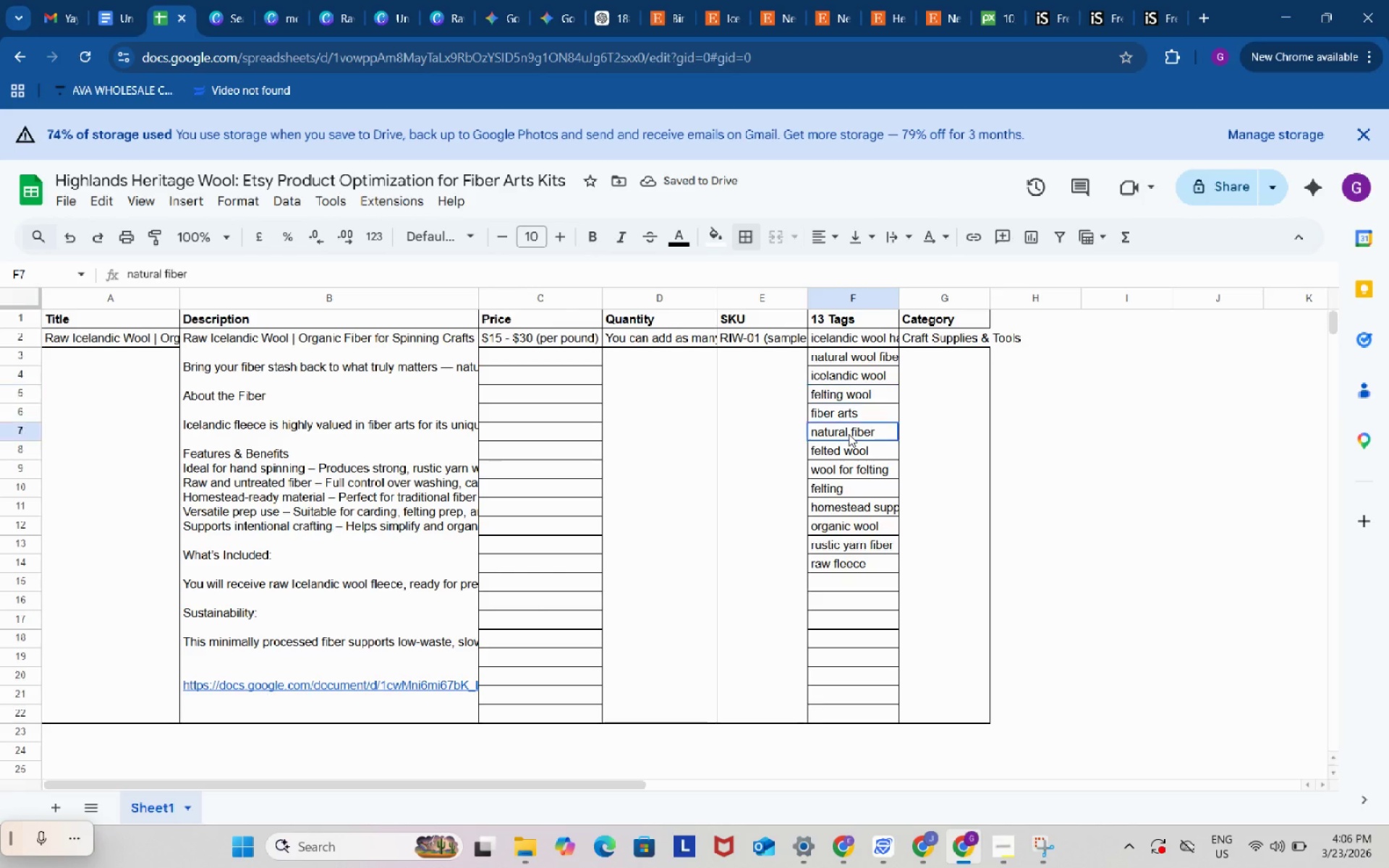 
double_click([849, 434])
 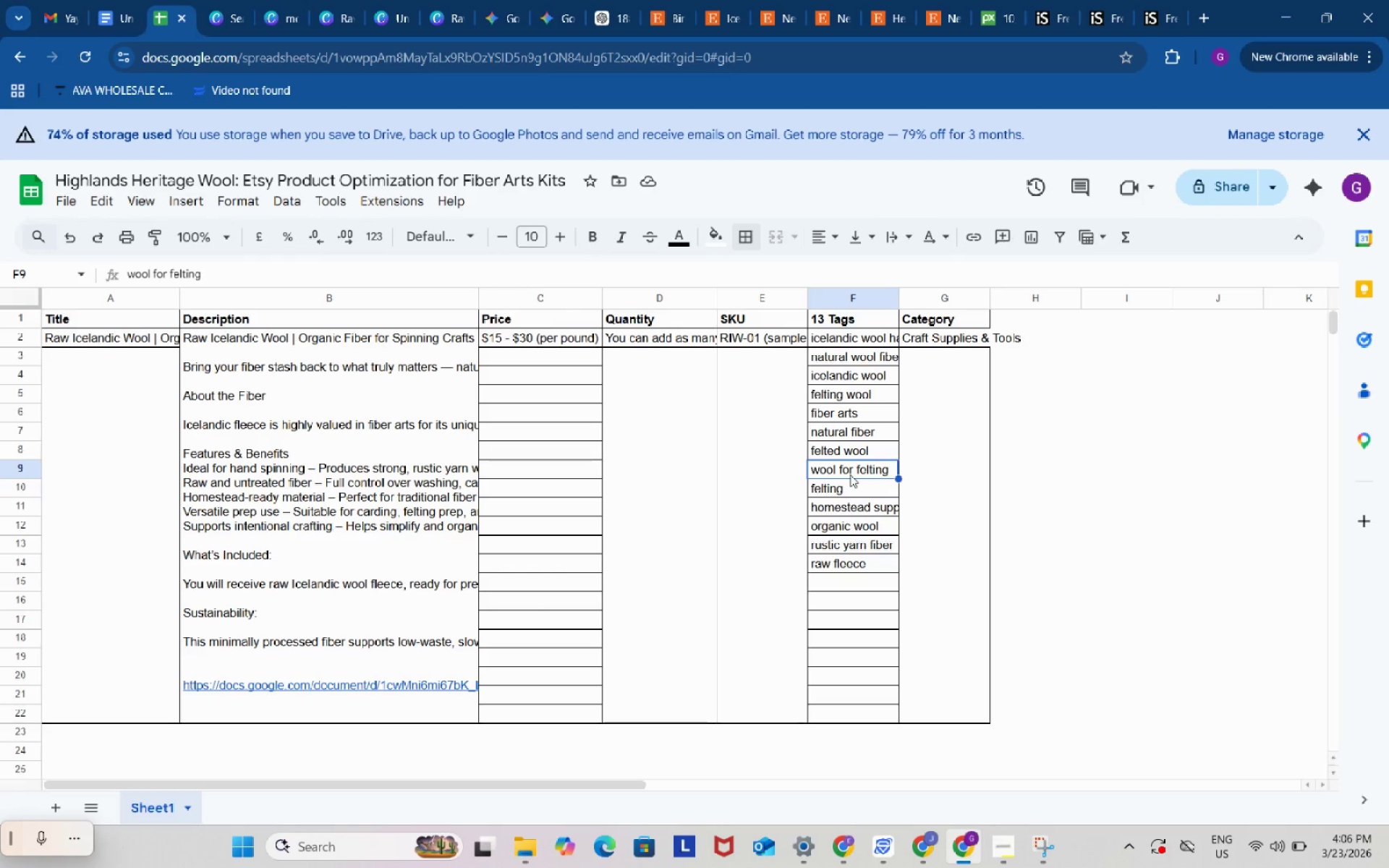 
triple_click([850, 475])
 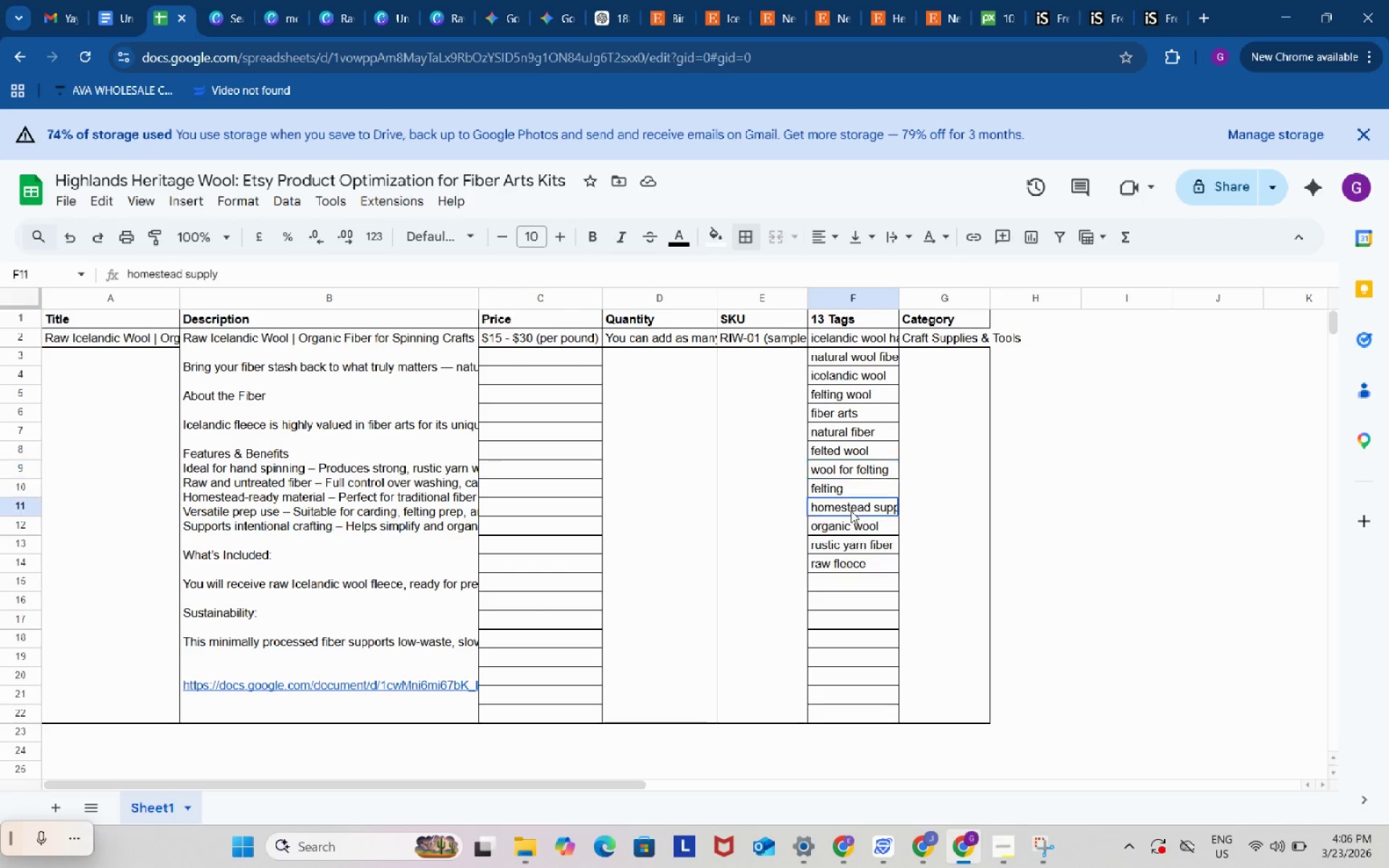 
left_click([851, 511])
 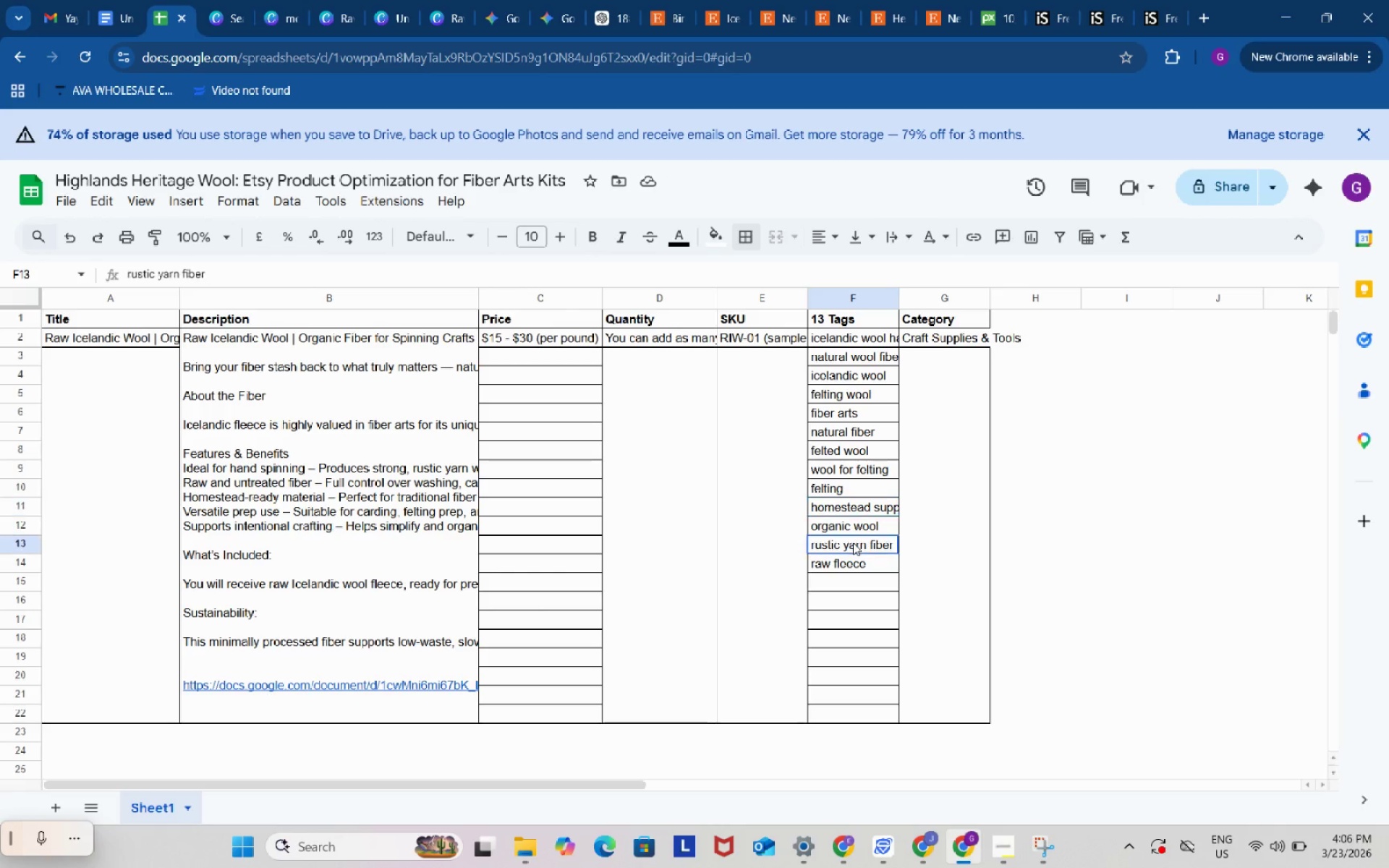 
left_click([853, 542])
 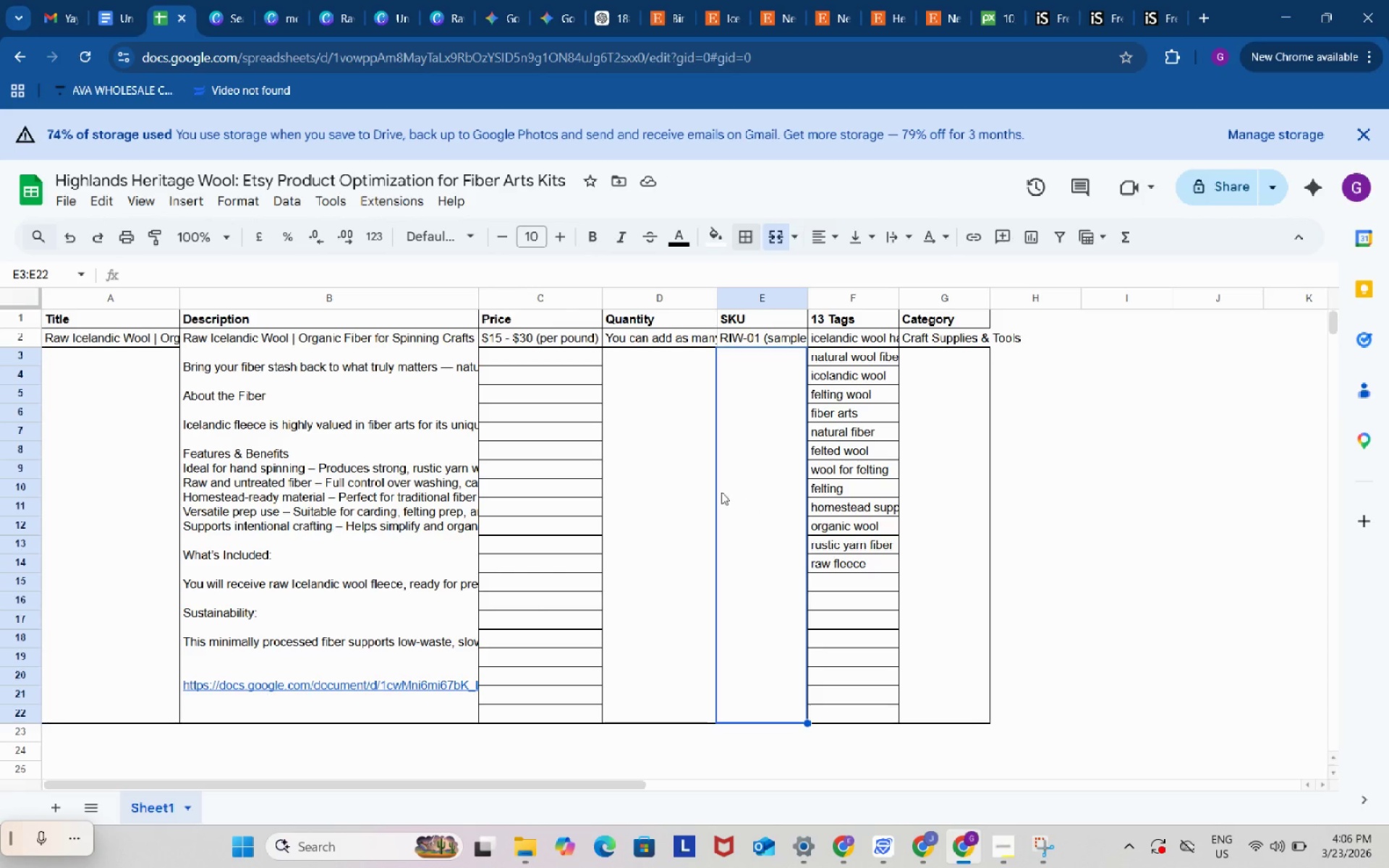 
double_click([721, 492])
 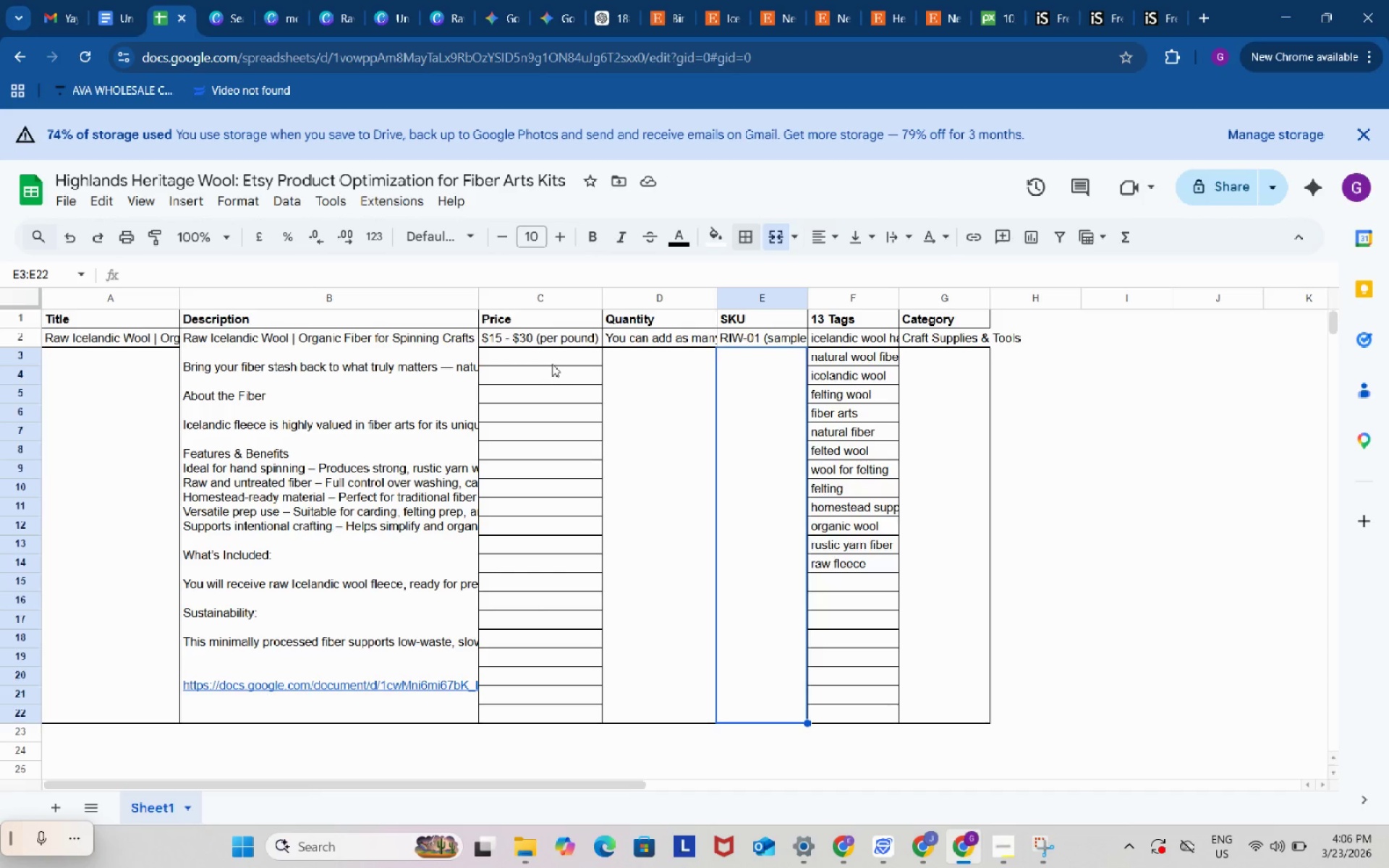 
left_click_drag(start_coordinate=[552, 364], to_coordinate=[564, 710])
 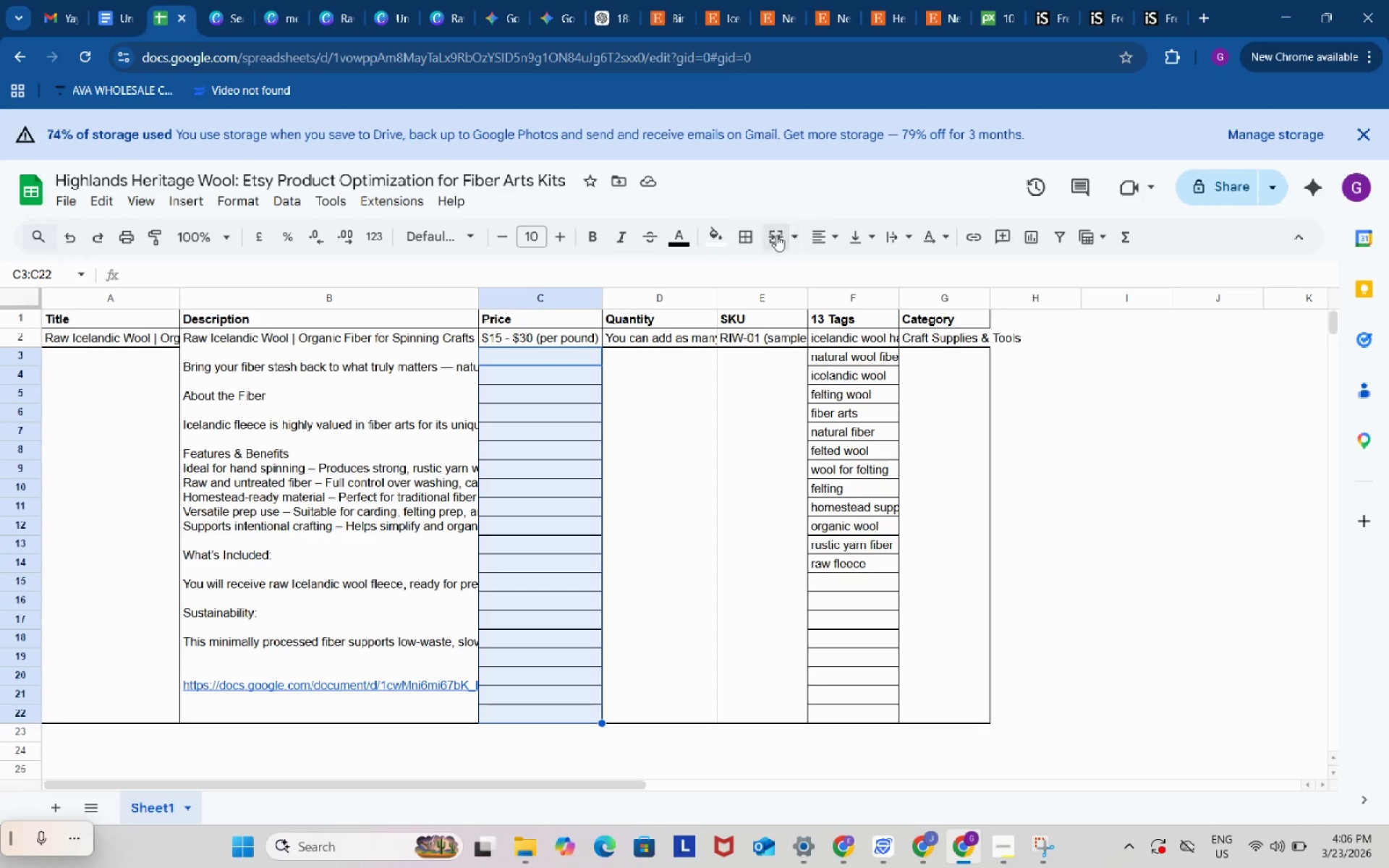 
left_click([768, 230])
 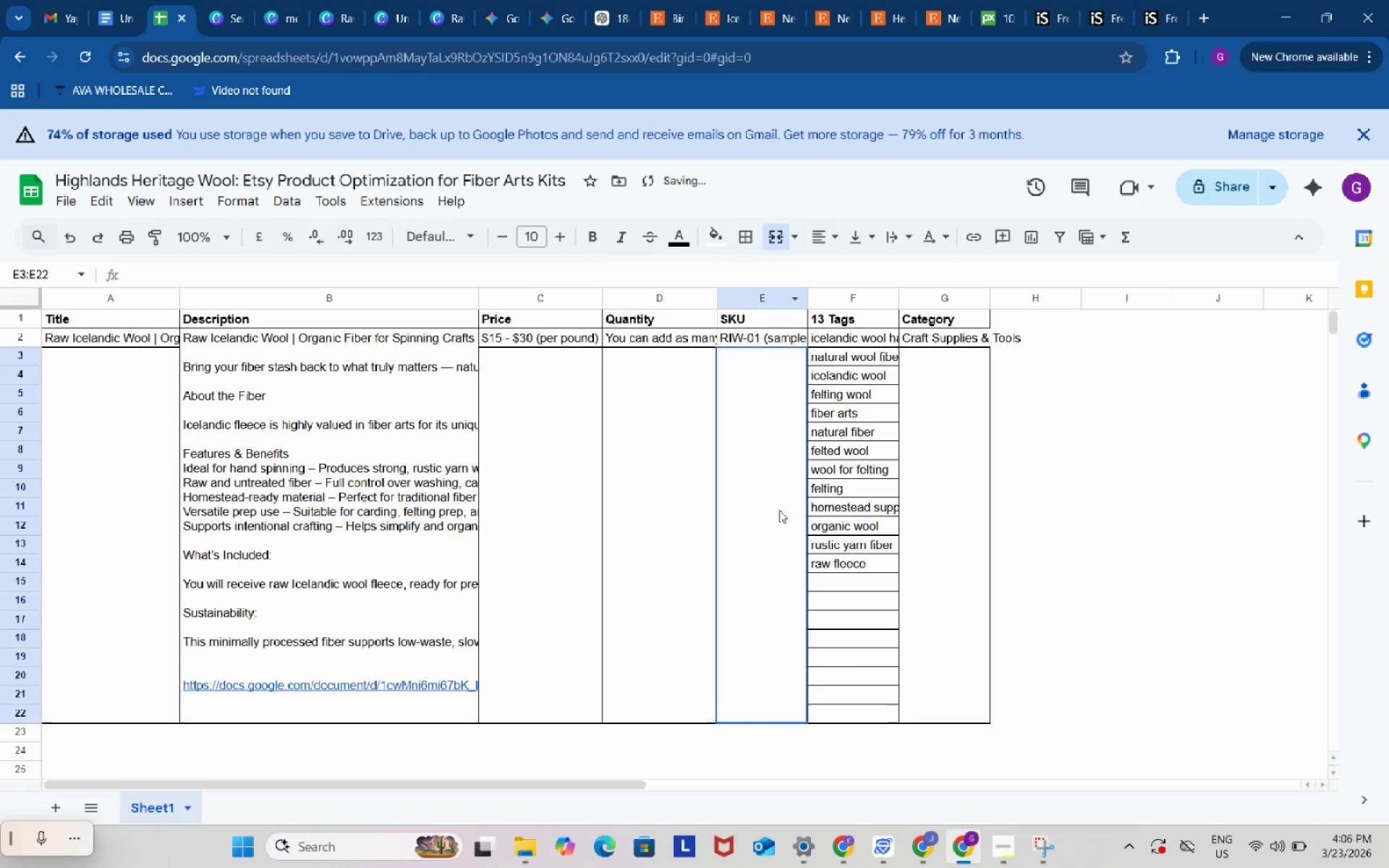 
left_click([779, 510])
 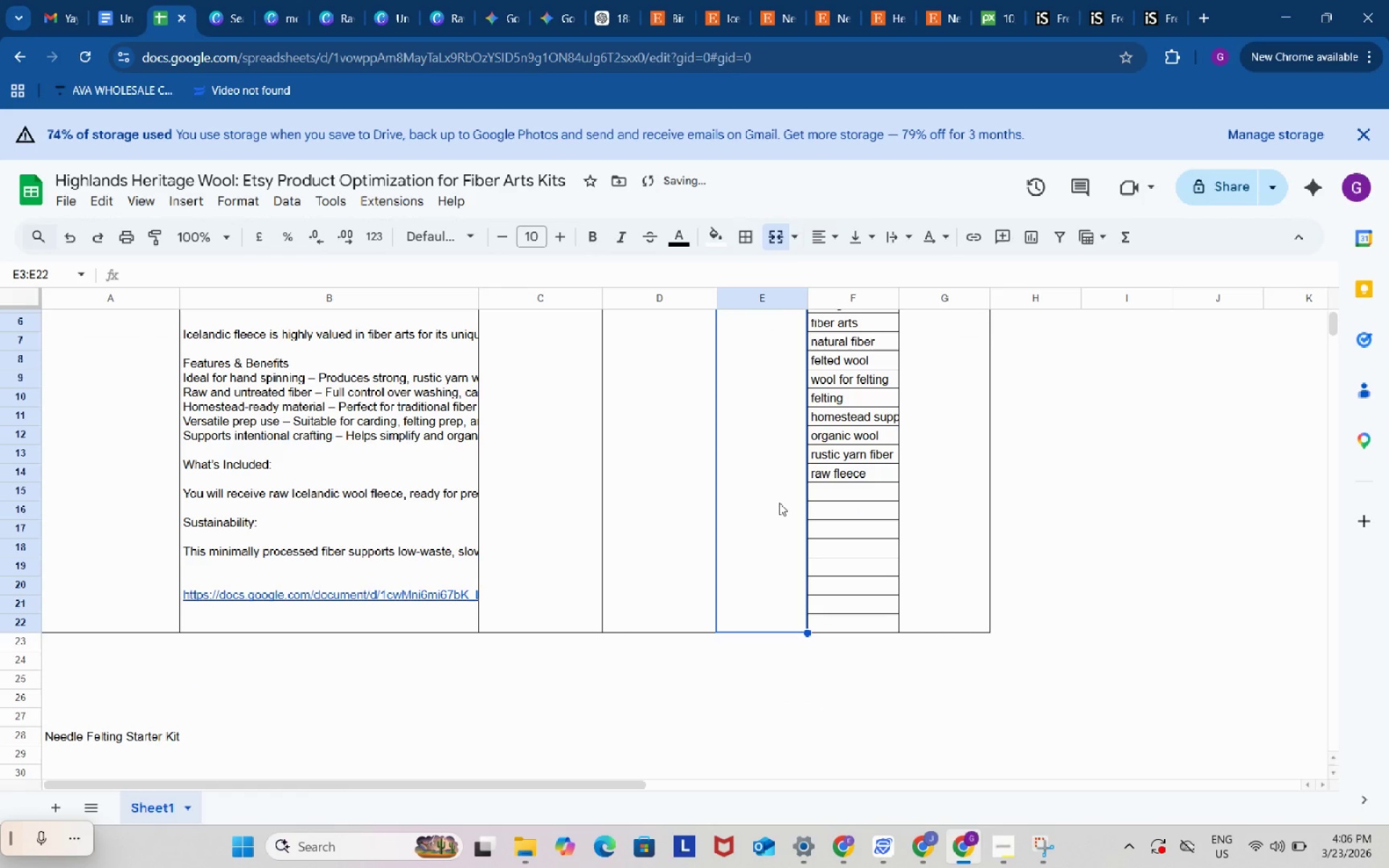 
scroll: coordinate [836, 639], scroll_direction: down, amount: 3.0
 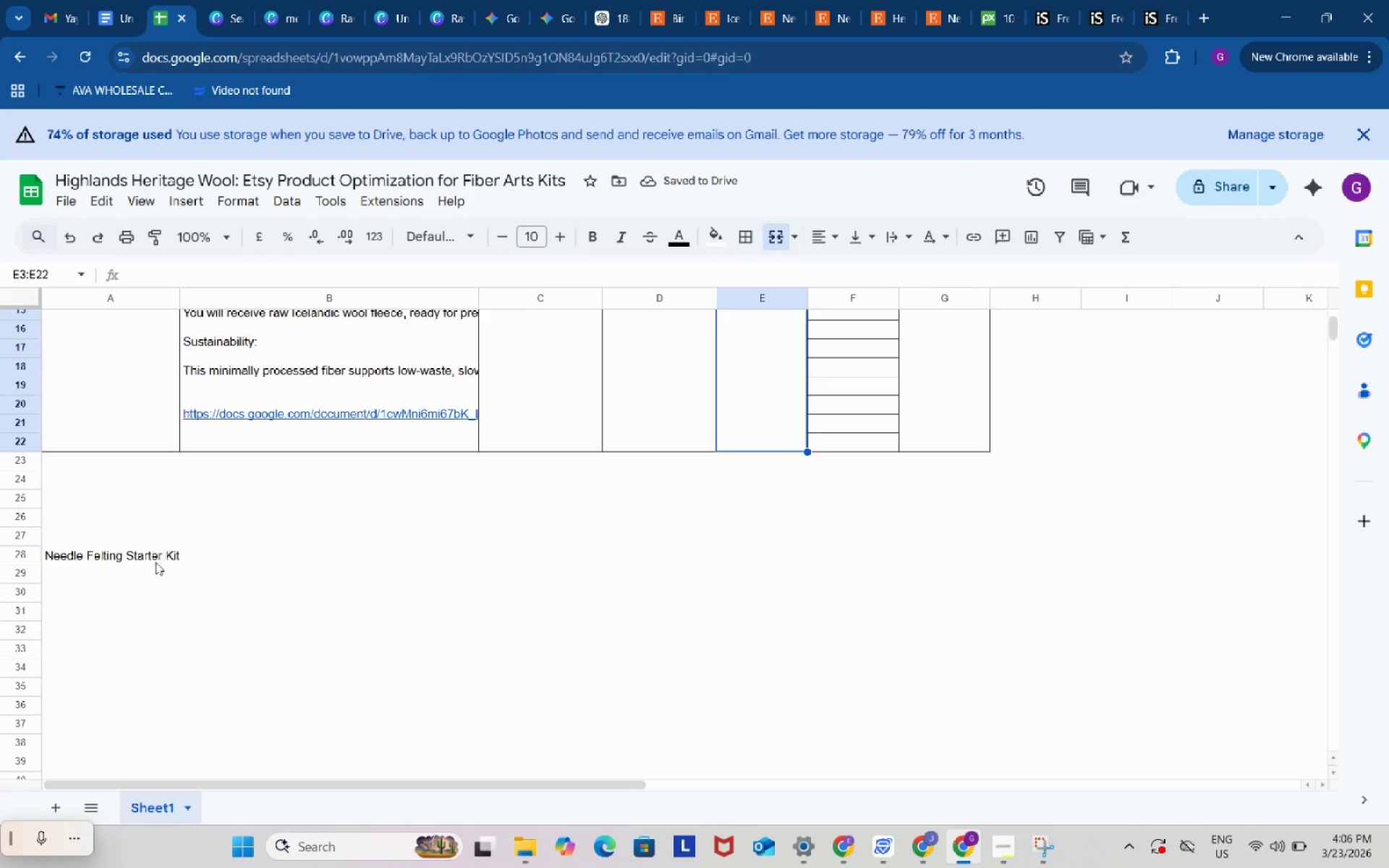 
left_click([152, 556])
 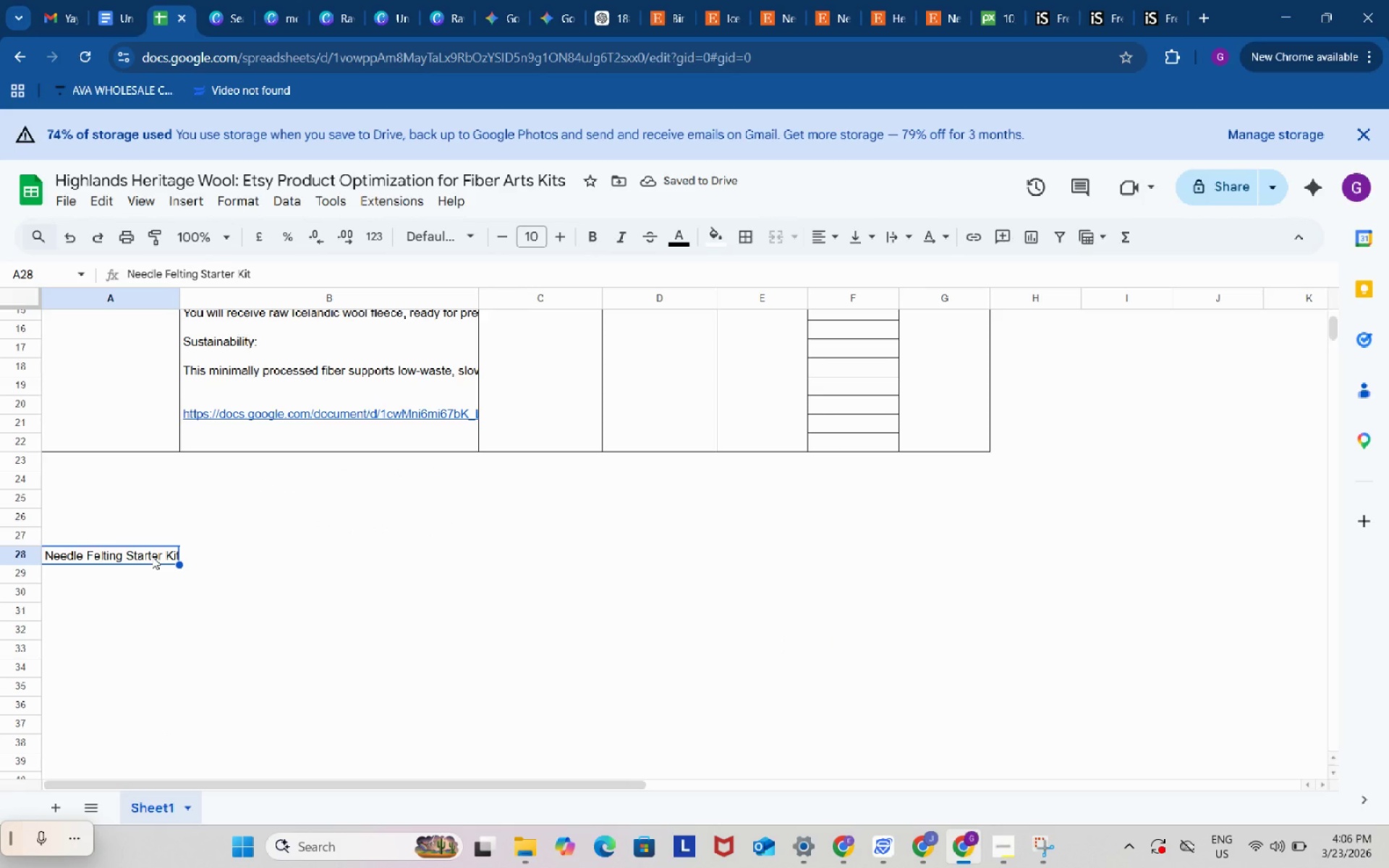 
key(Control+ControlLeft)
 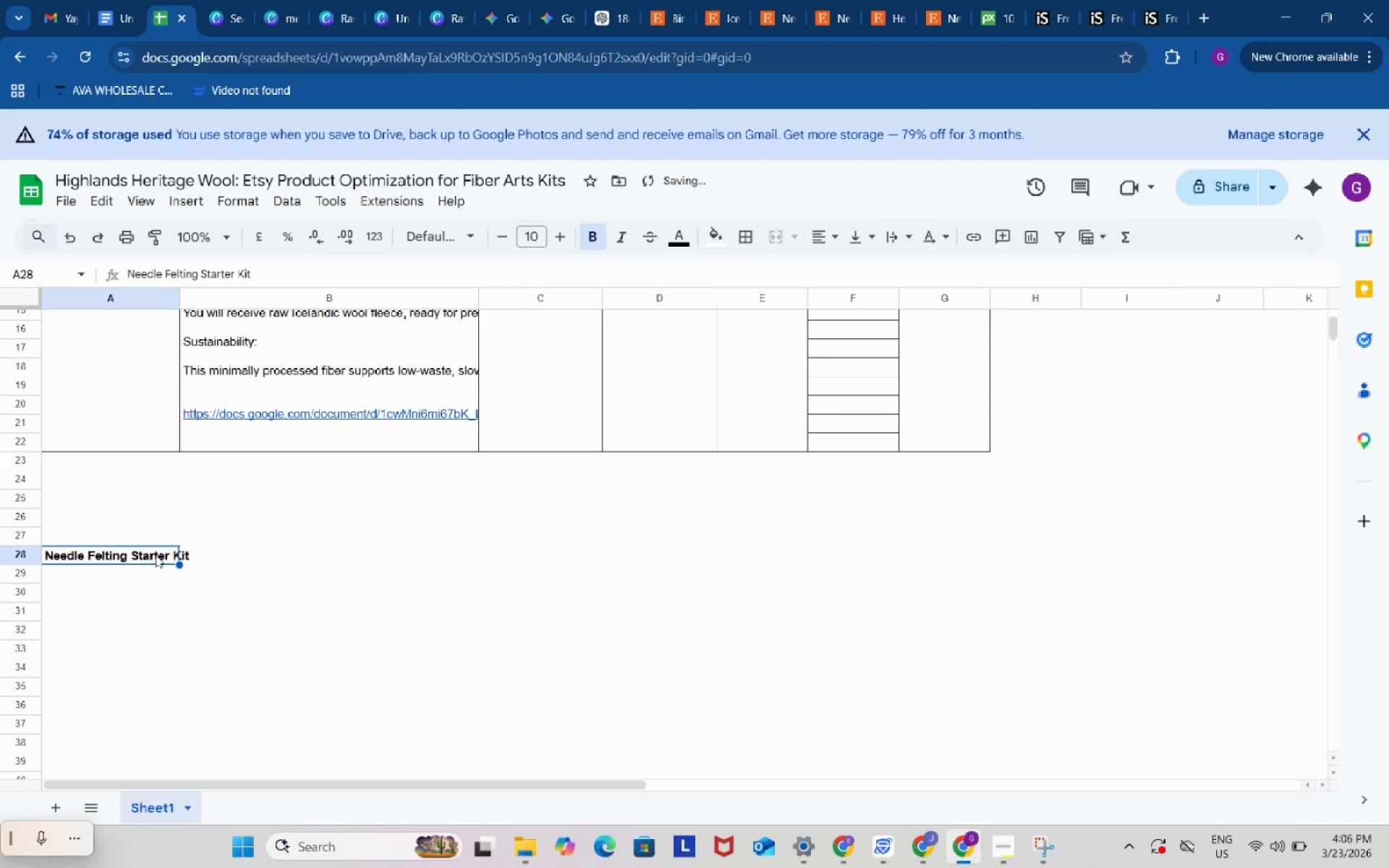 
key(Control+B)
 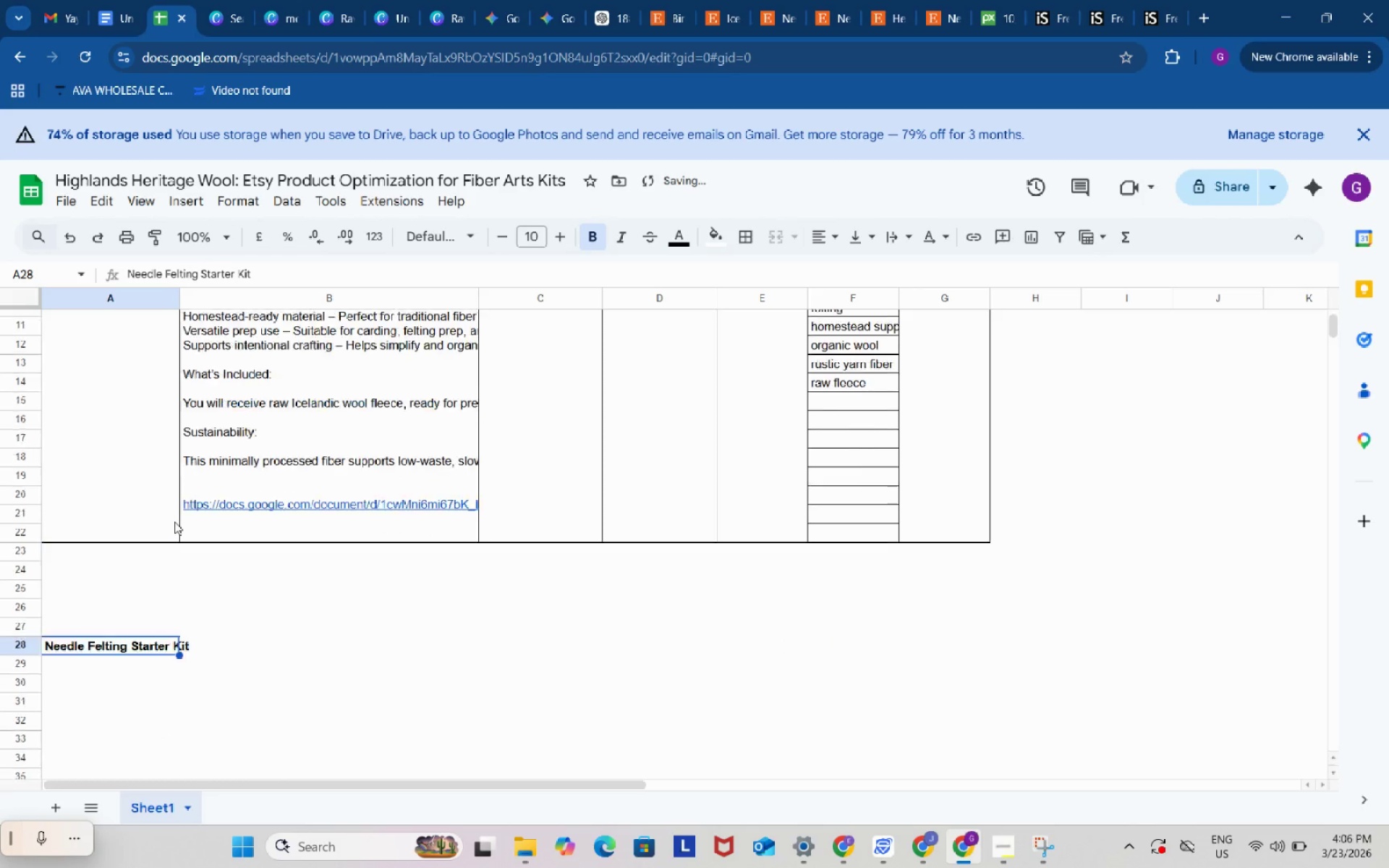 
scroll: coordinate [174, 519], scroll_direction: up, amount: 4.0
 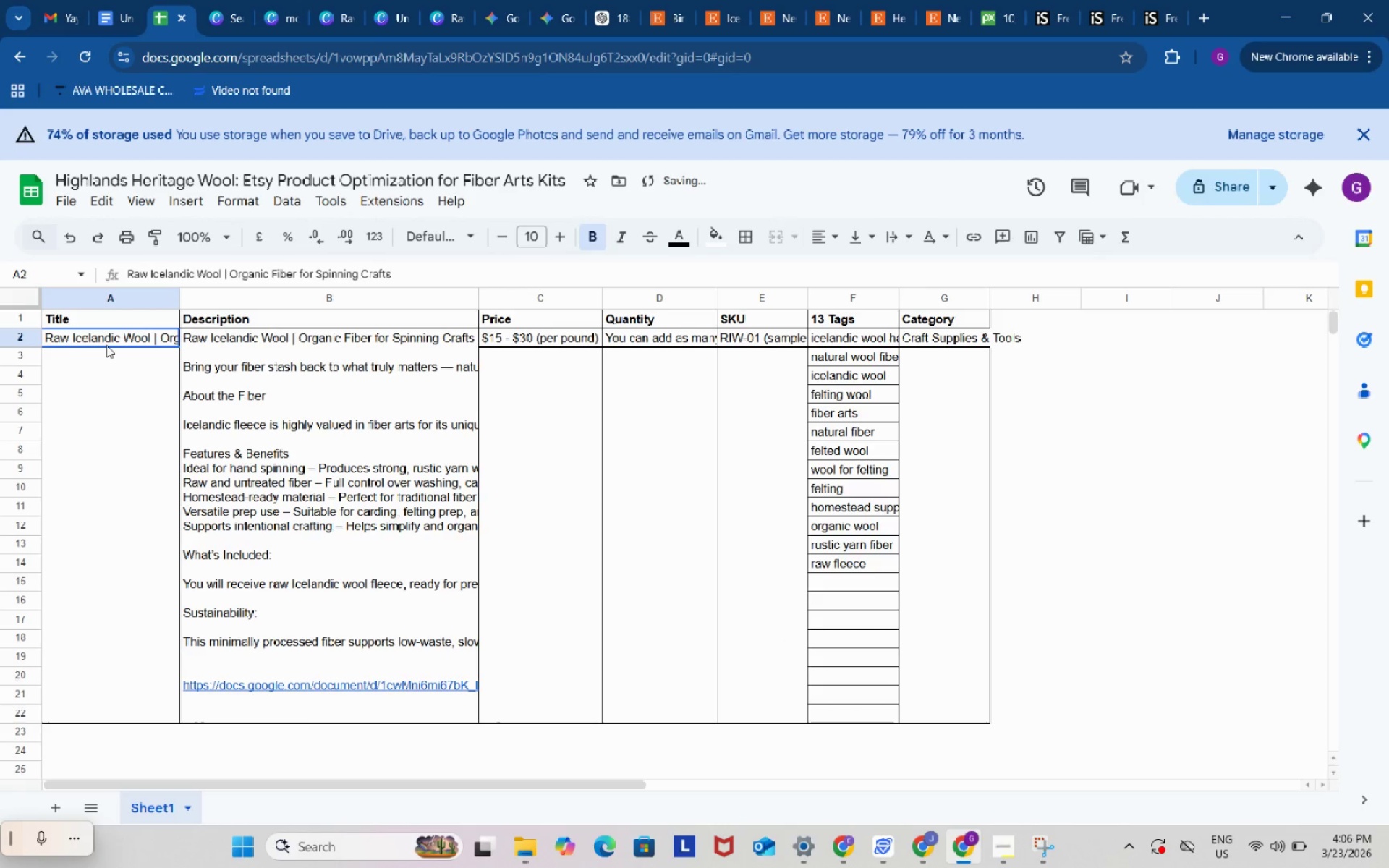 
left_click([106, 345])
 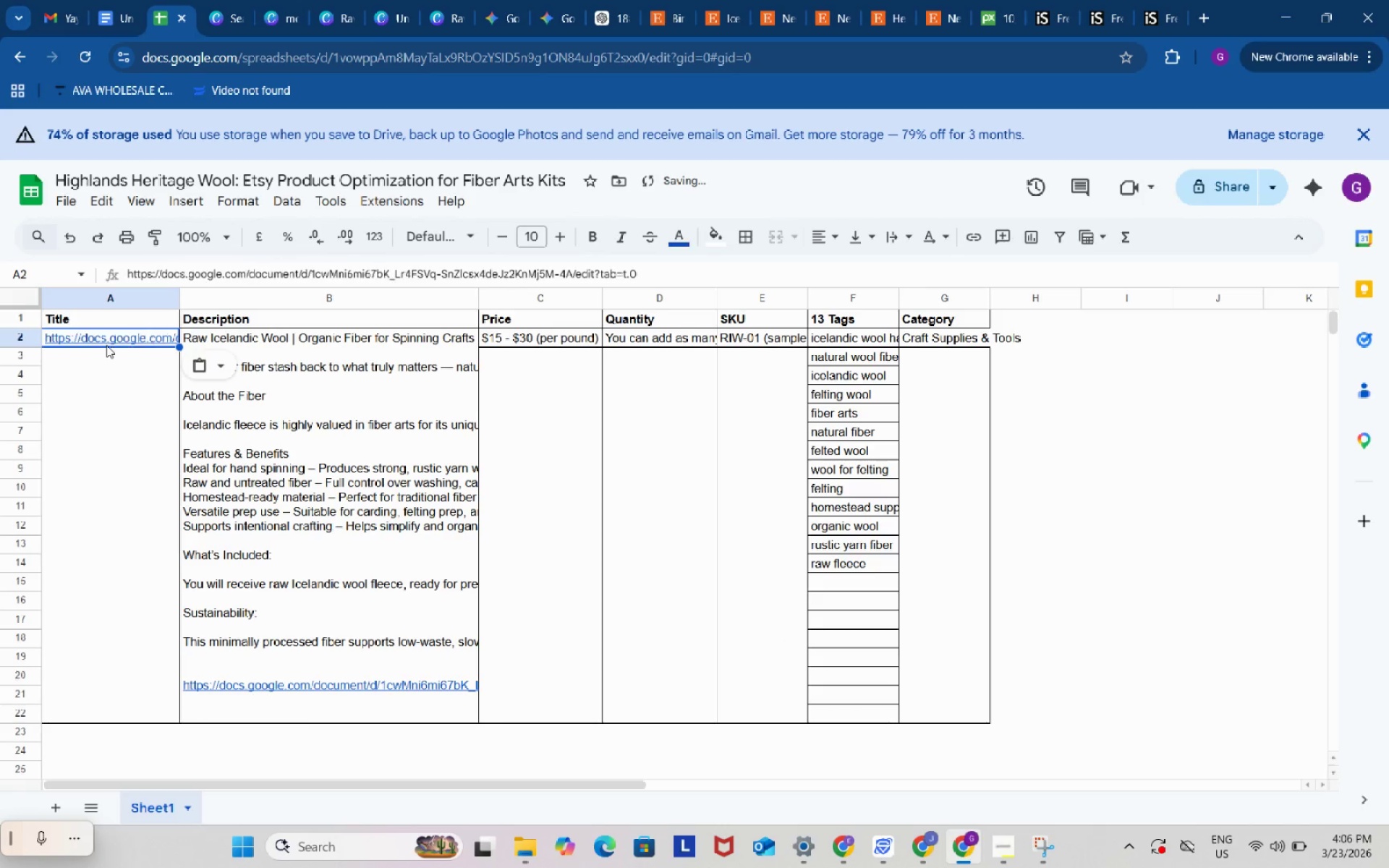 
key(Control+V)
 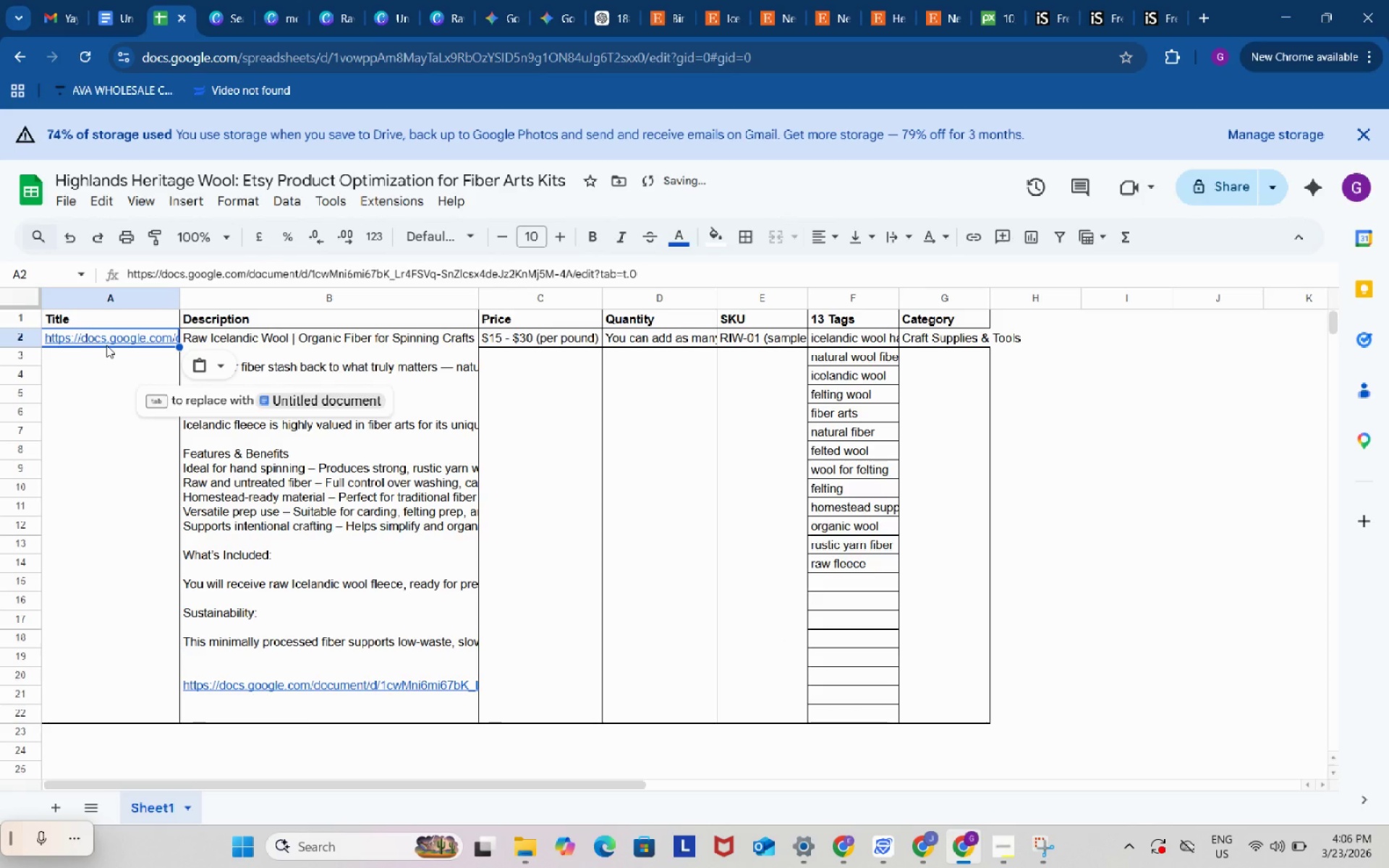 
key(Control+Z)
 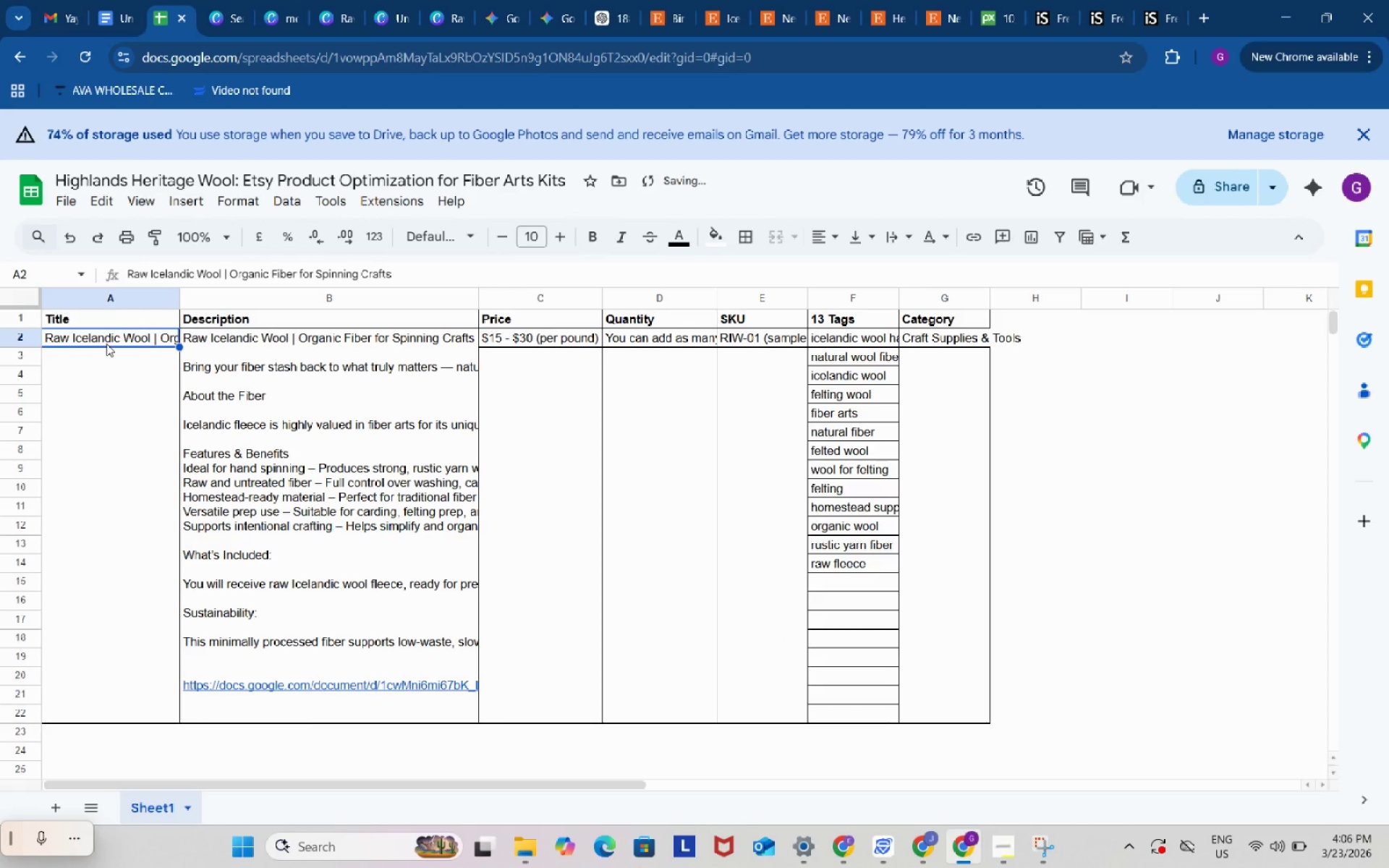 
left_click([106, 344])
 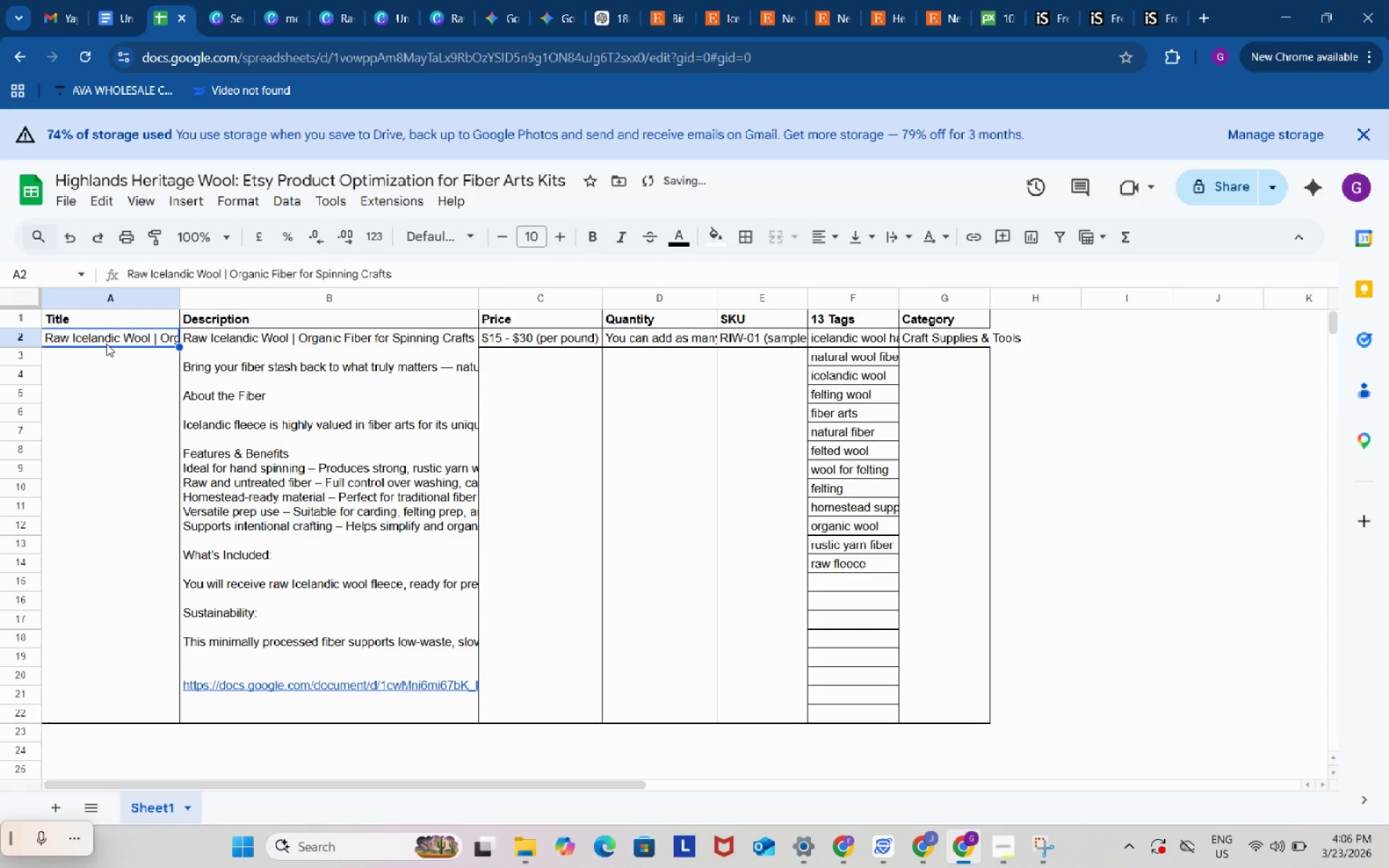 
key(Control+B)
 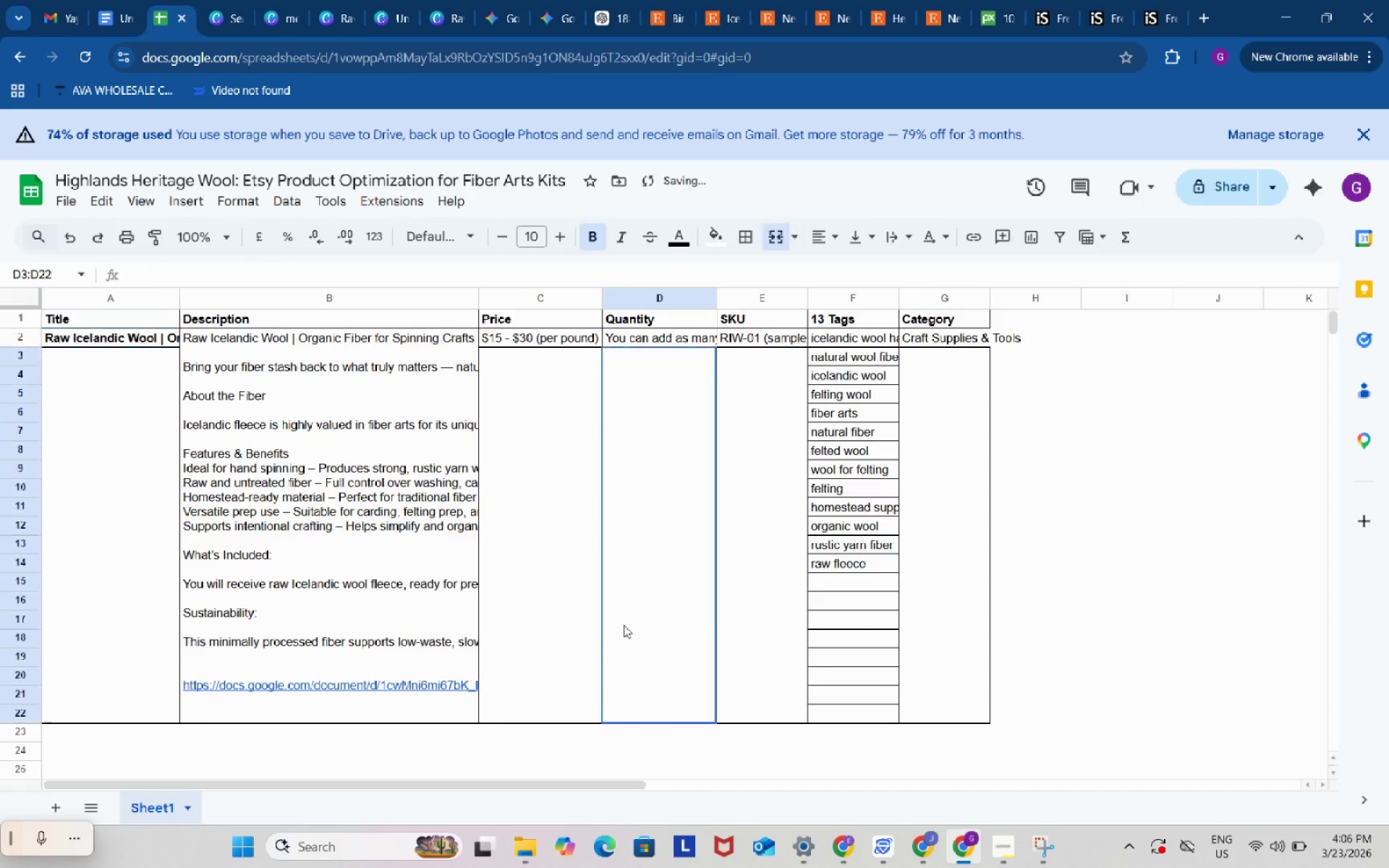 
left_click([624, 625])
 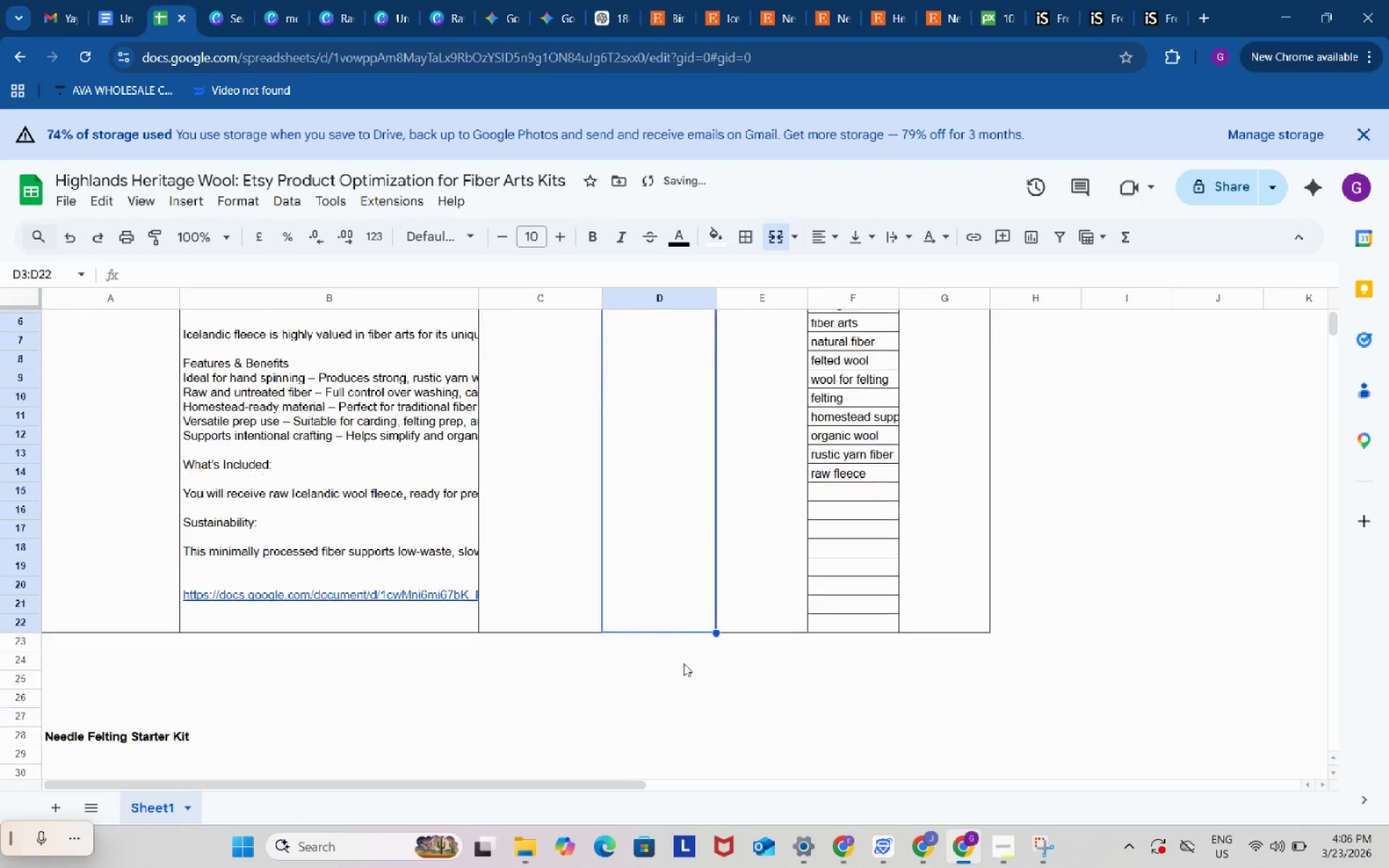 
left_click([759, 604])
 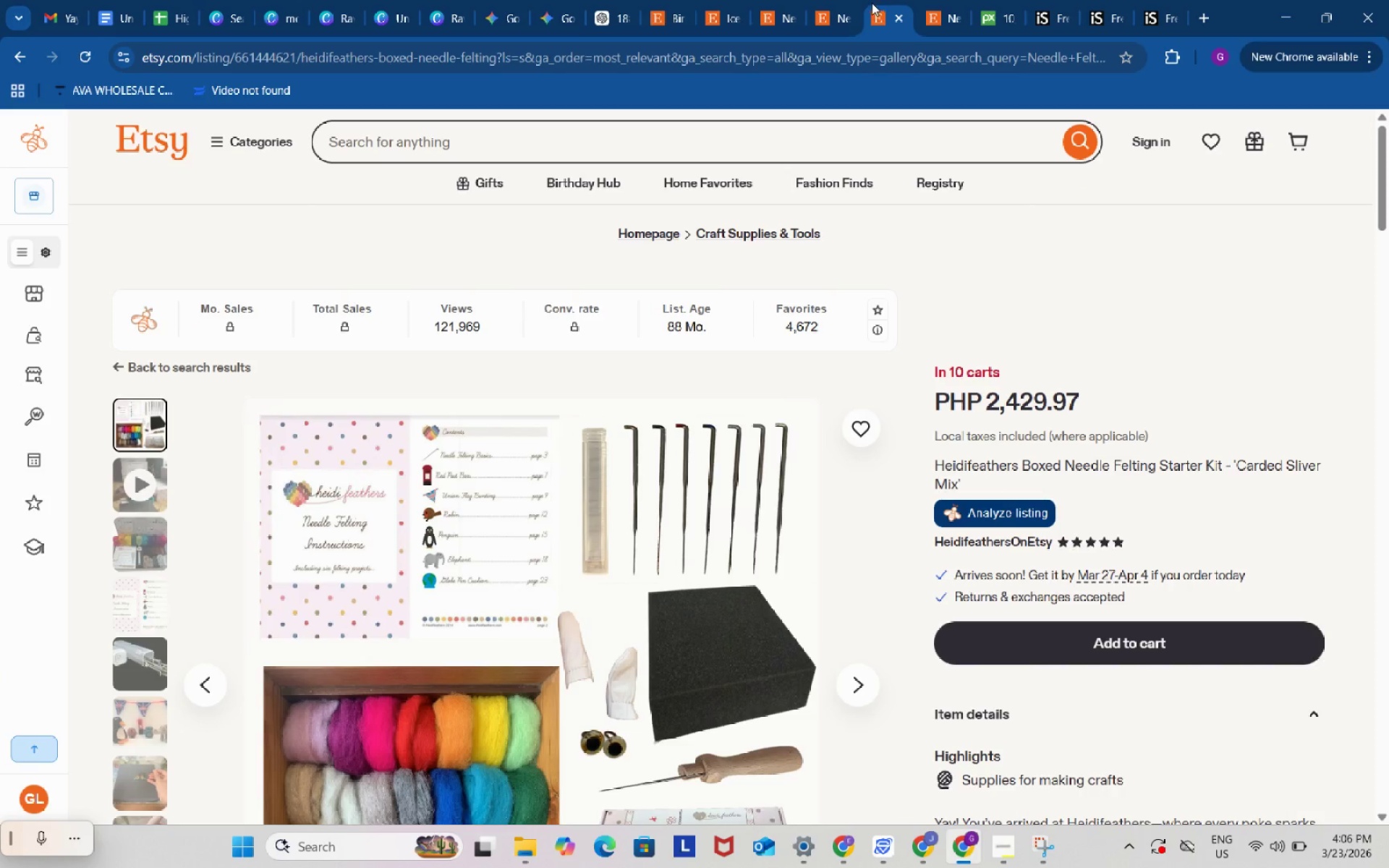 
scroll: coordinate [684, 663], scroll_direction: down, amount: 4.0
 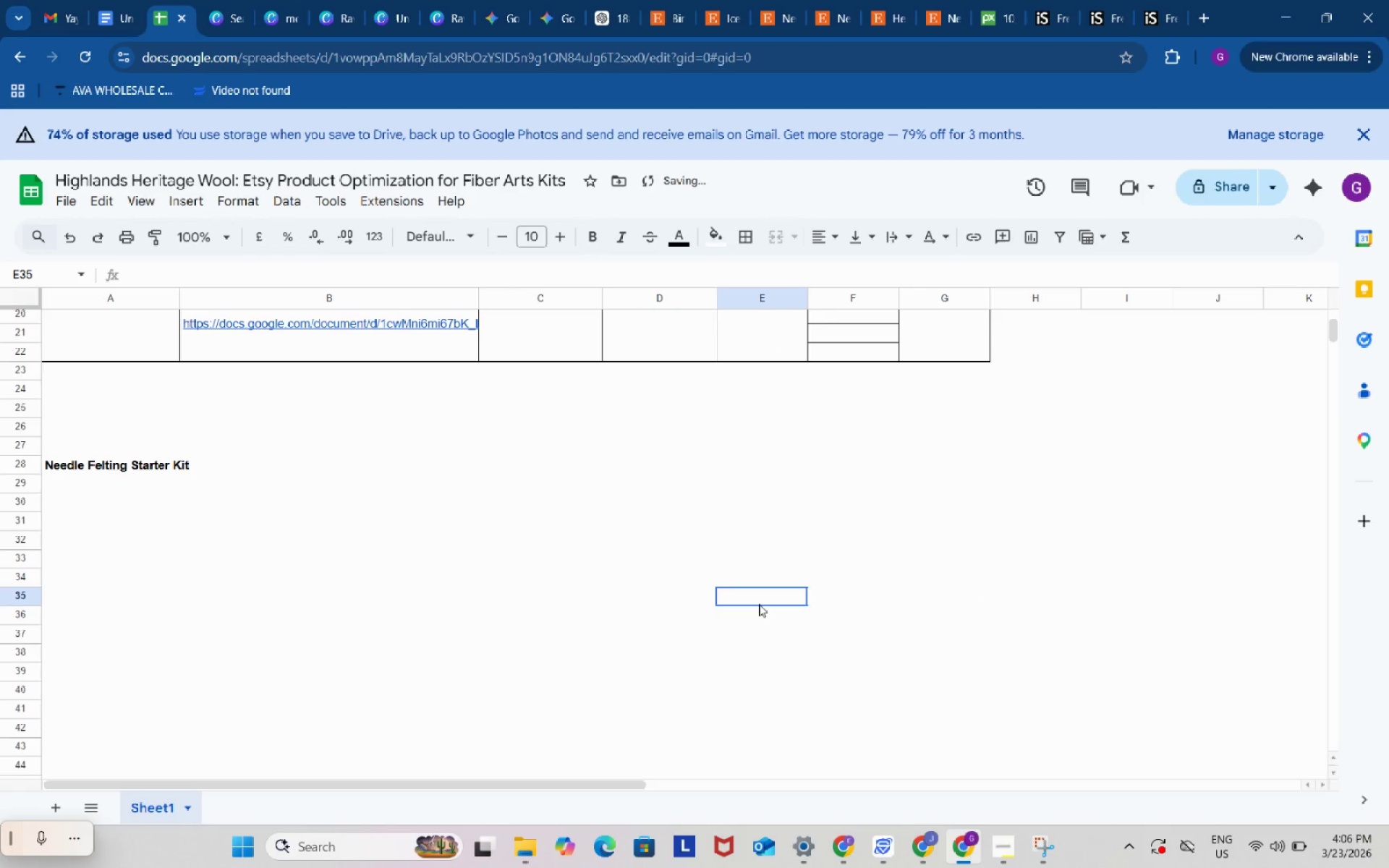 
double_click([843, 0])
 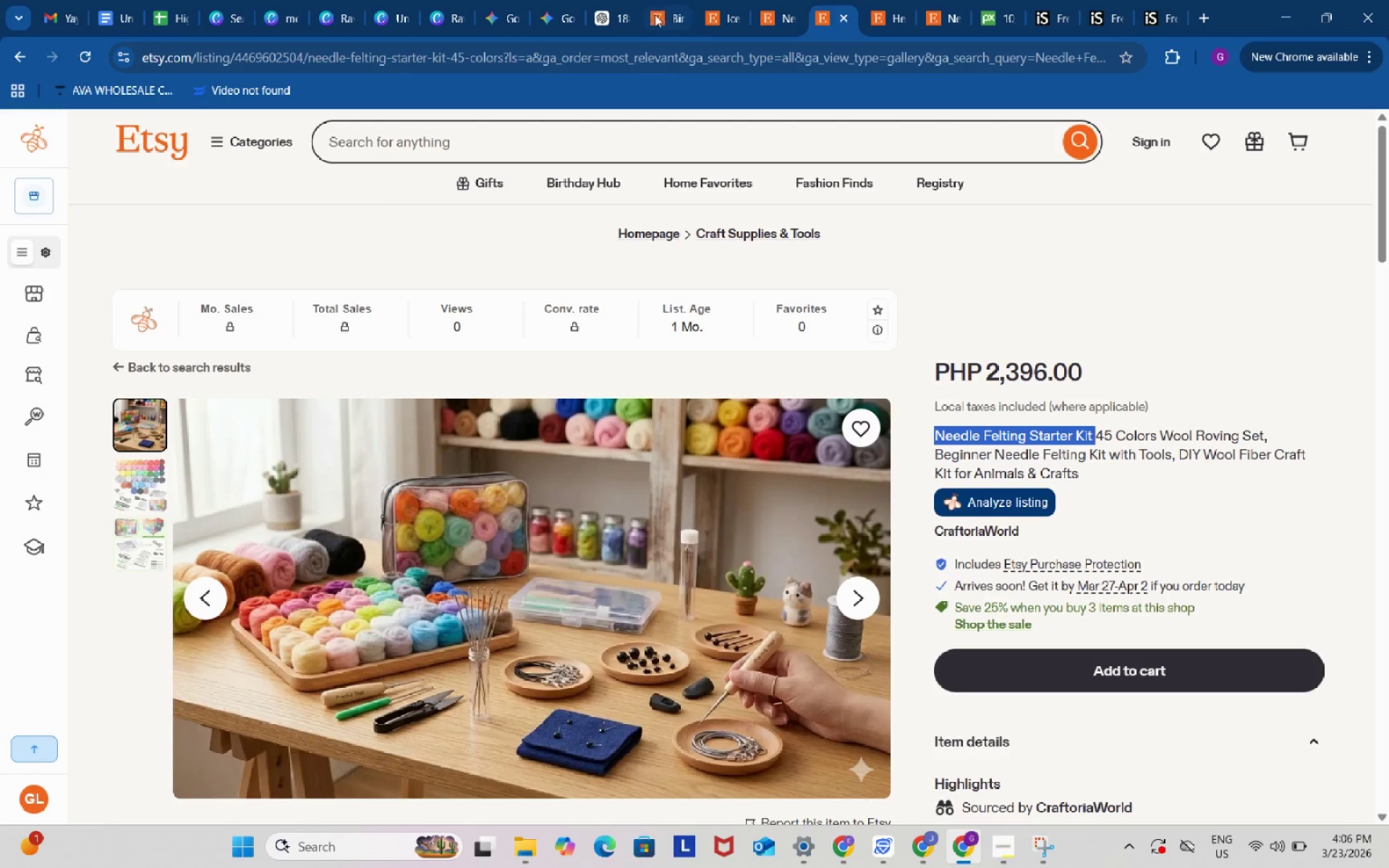 
left_click([623, 3])
 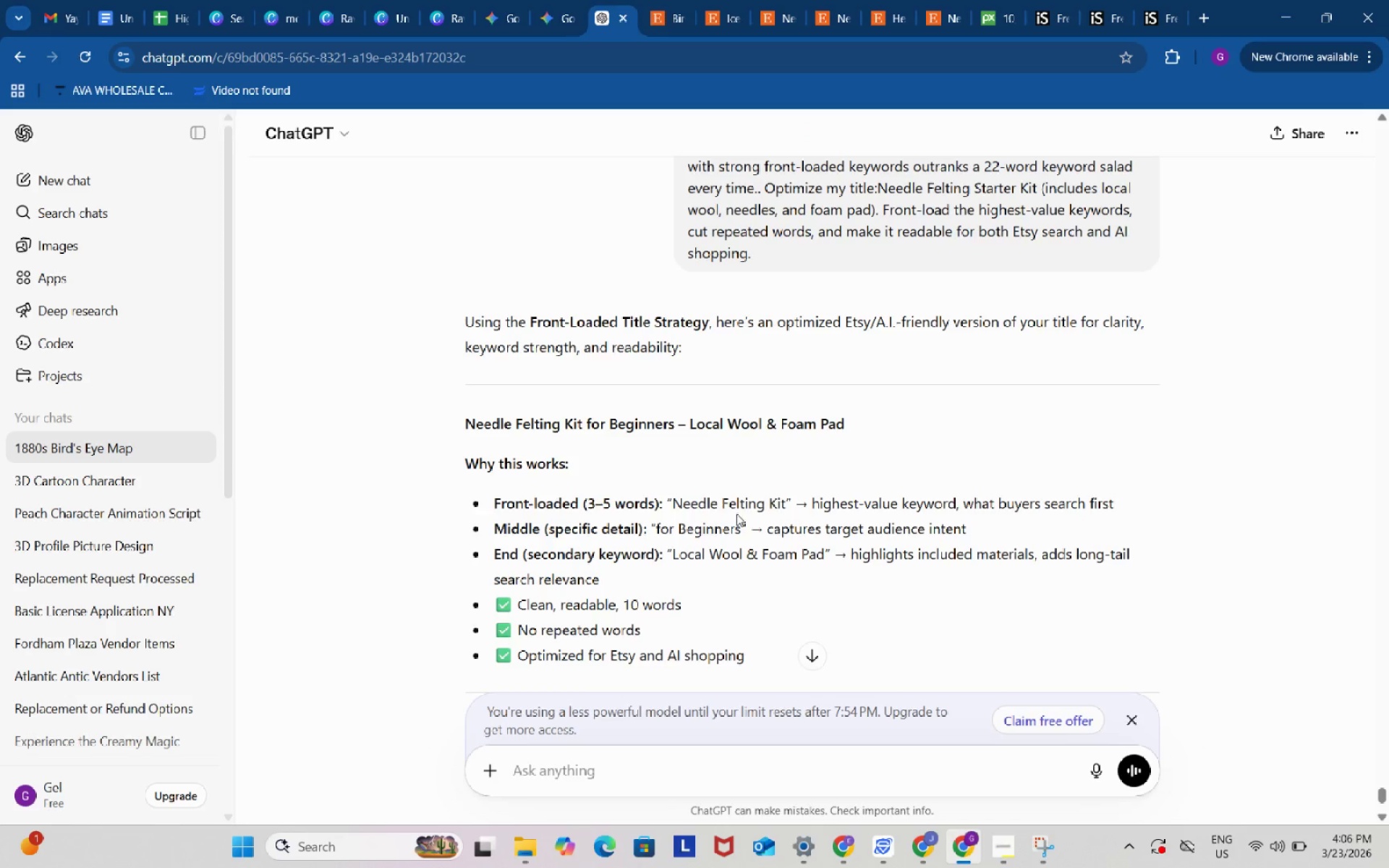 
scroll: coordinate [736, 514], scroll_direction: down, amount: 2.0
 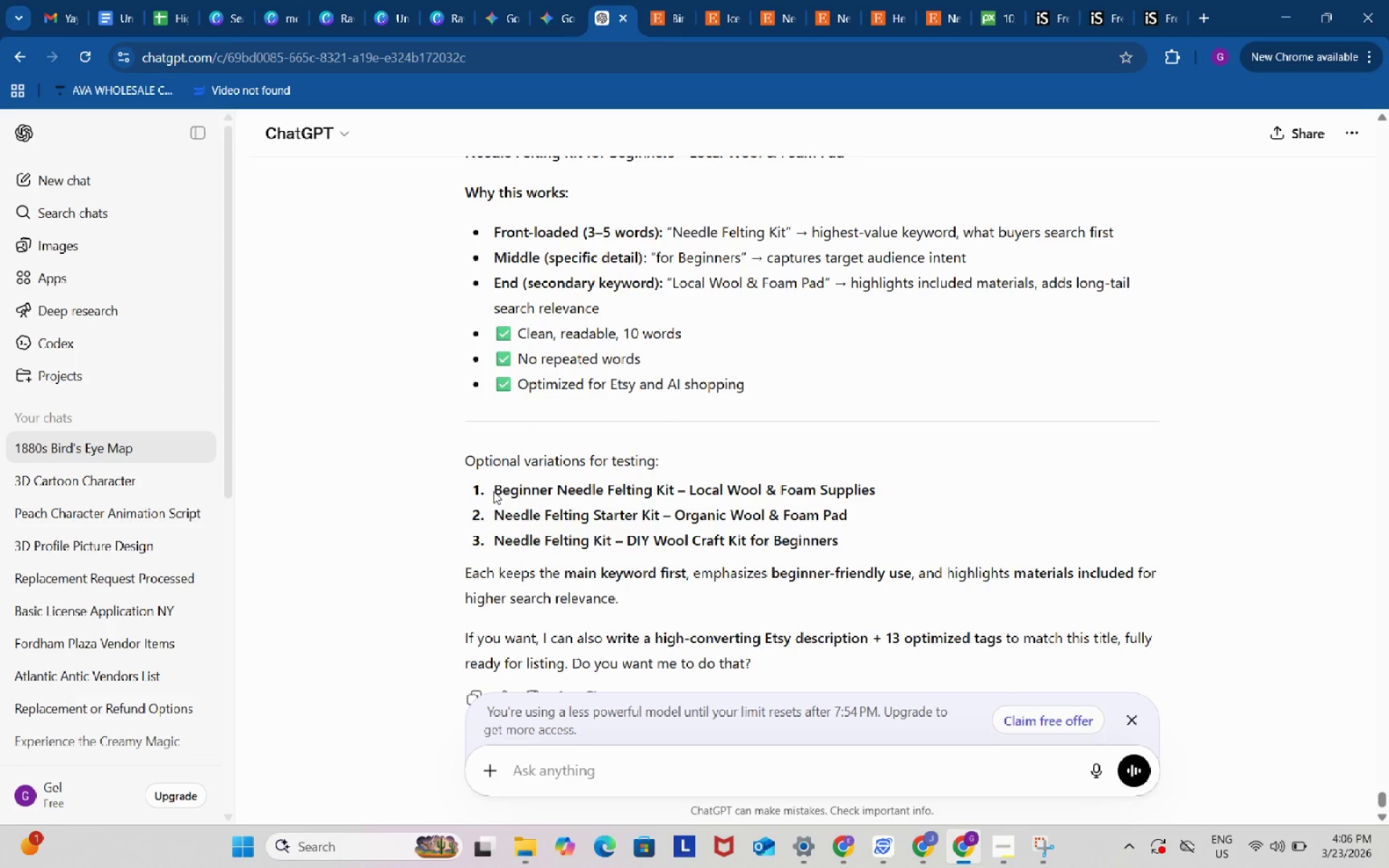 
wait(8.14)
 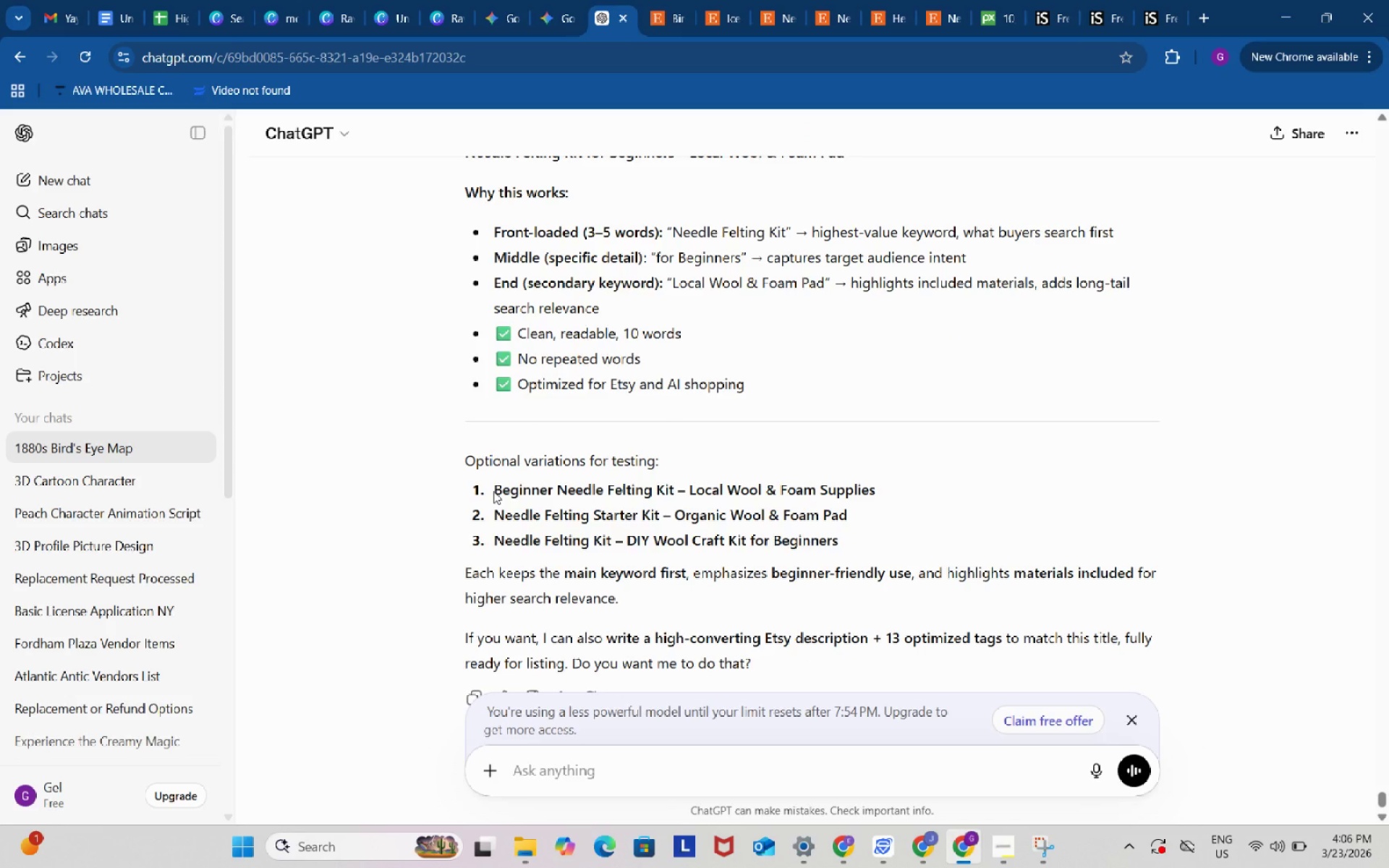 
left_click_drag(start_coordinate=[629, 541], to_coordinate=[836, 540])
 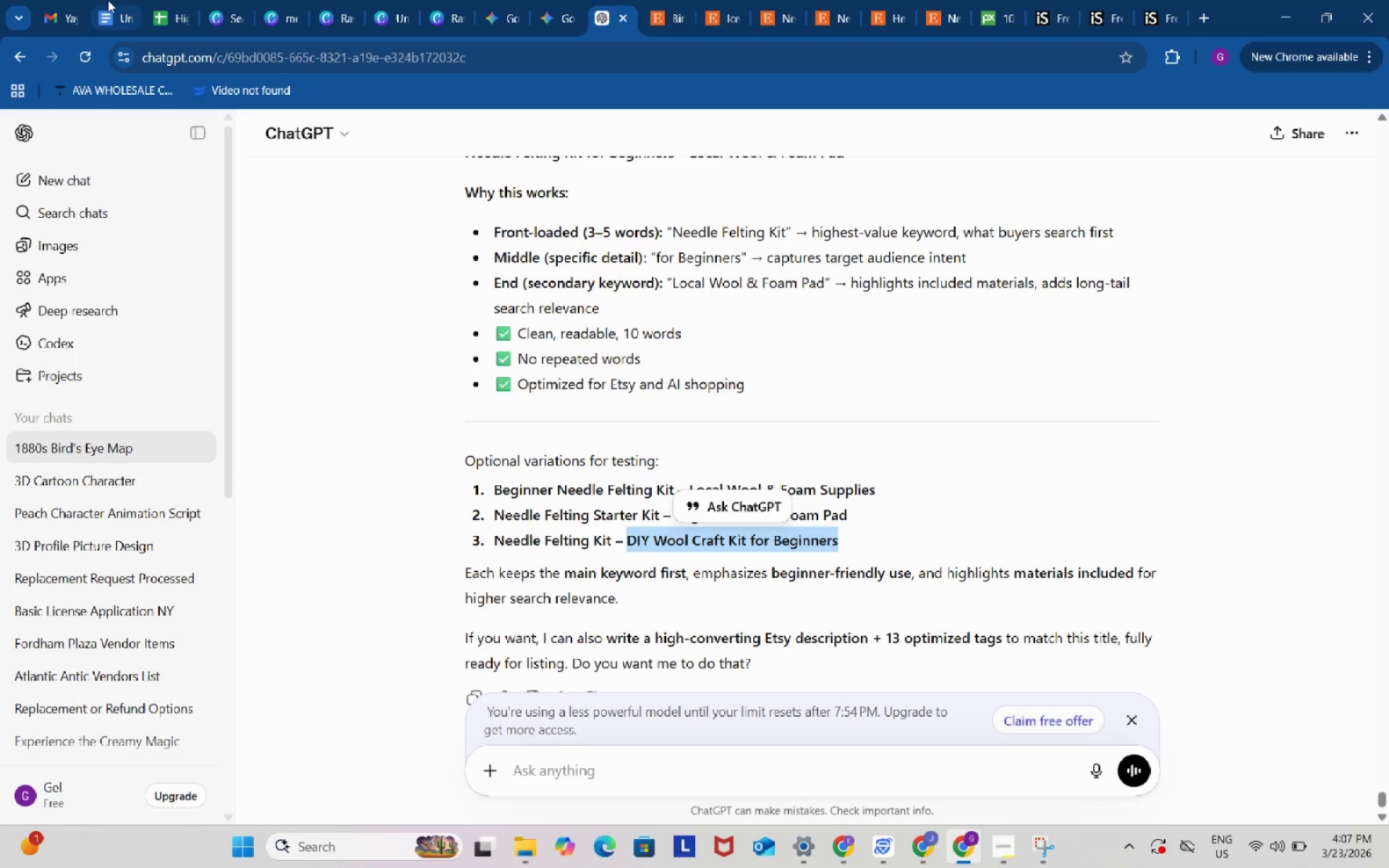 
key(Control+ControlLeft)
 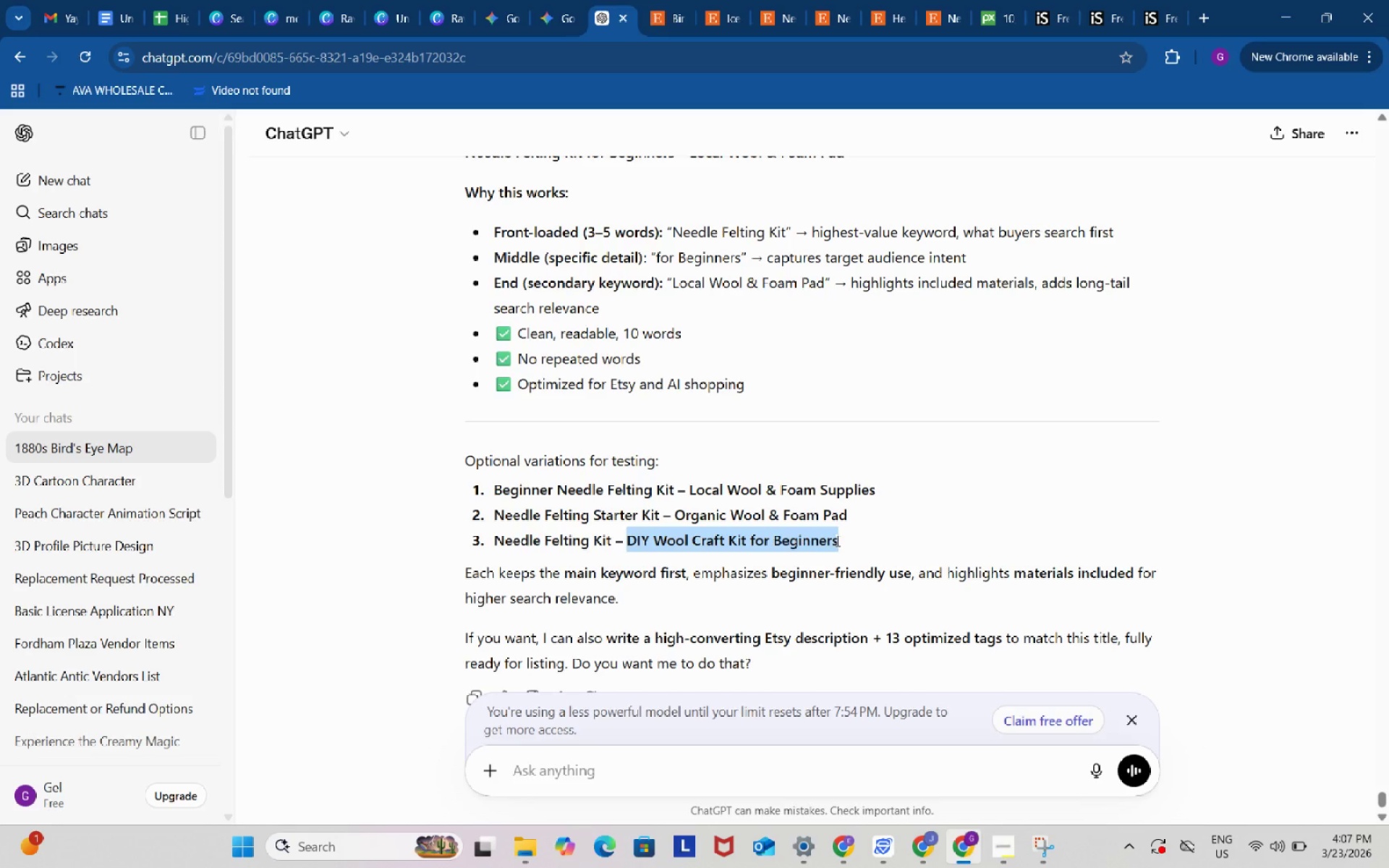 
key(Control+C)
 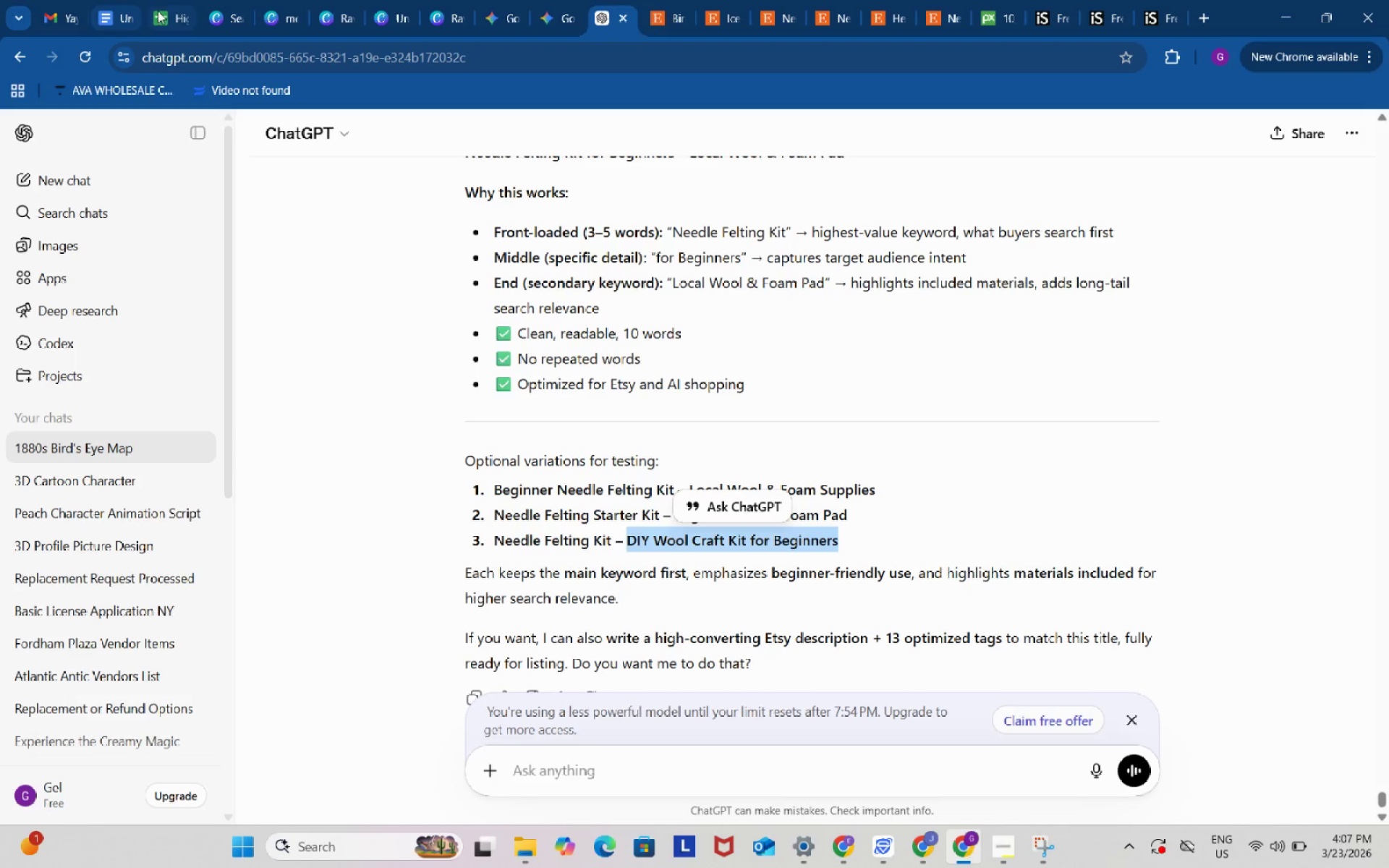 
left_click([171, 7])
 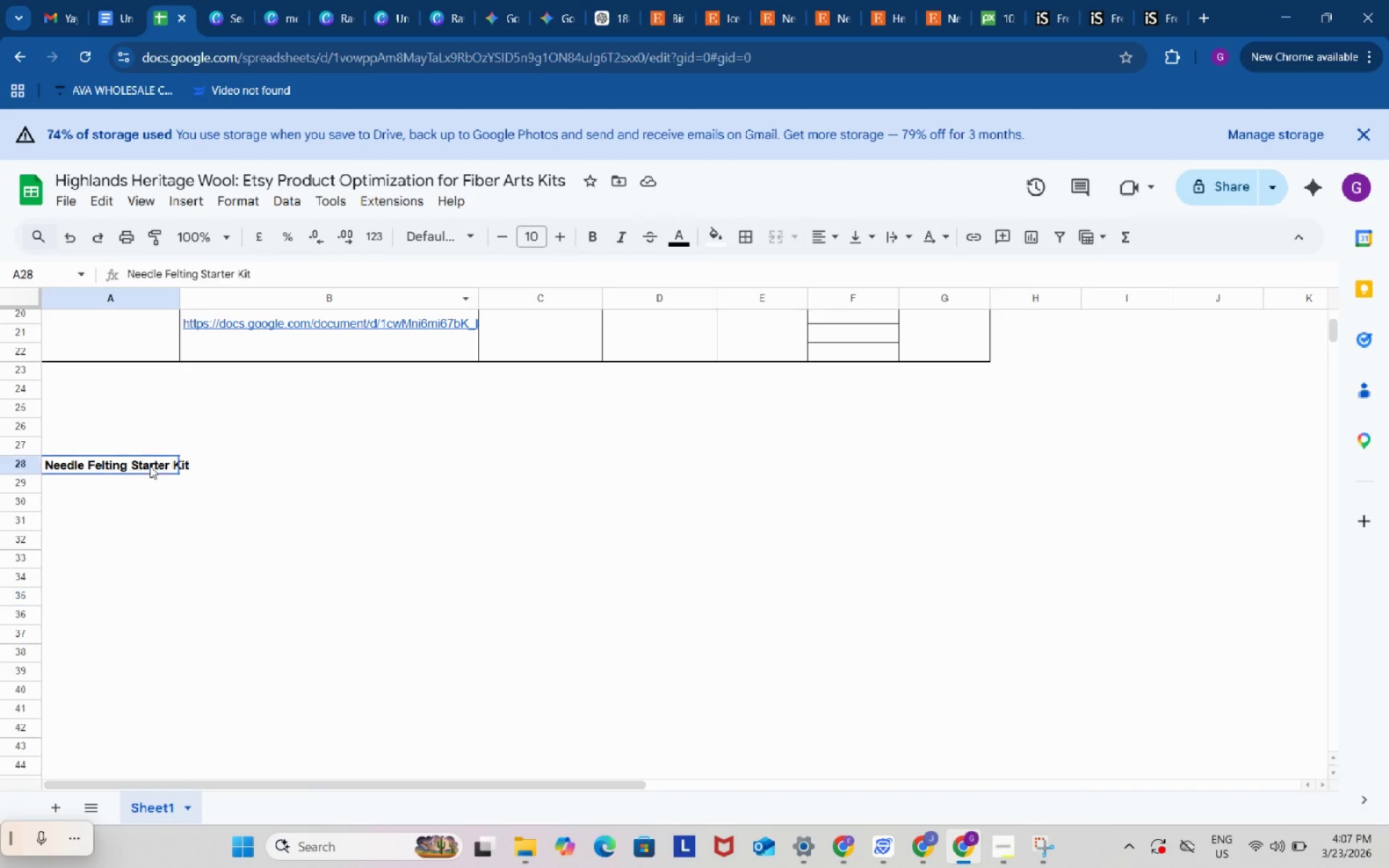 
double_click([150, 466])
 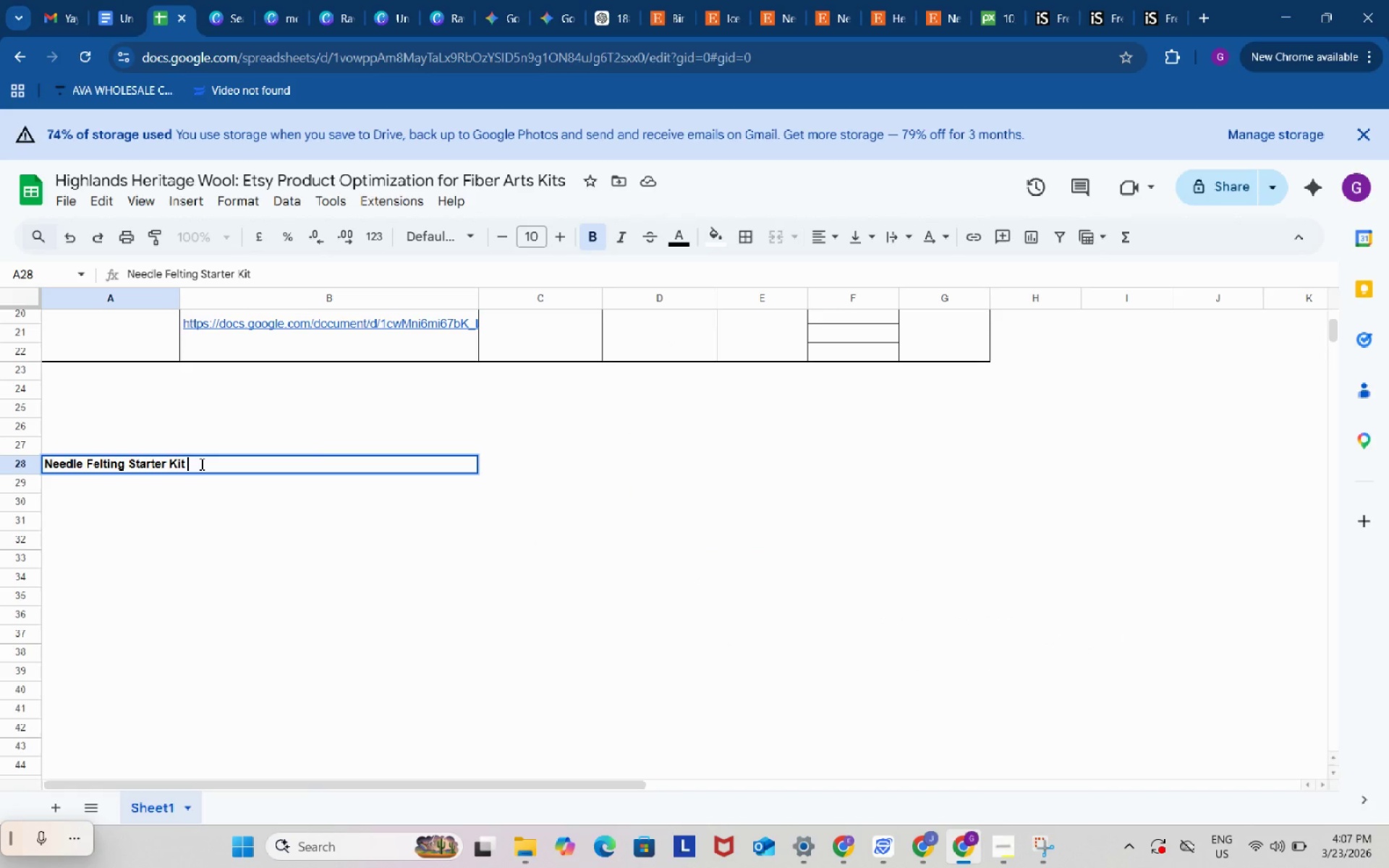 
key(Shift+Backslash)
 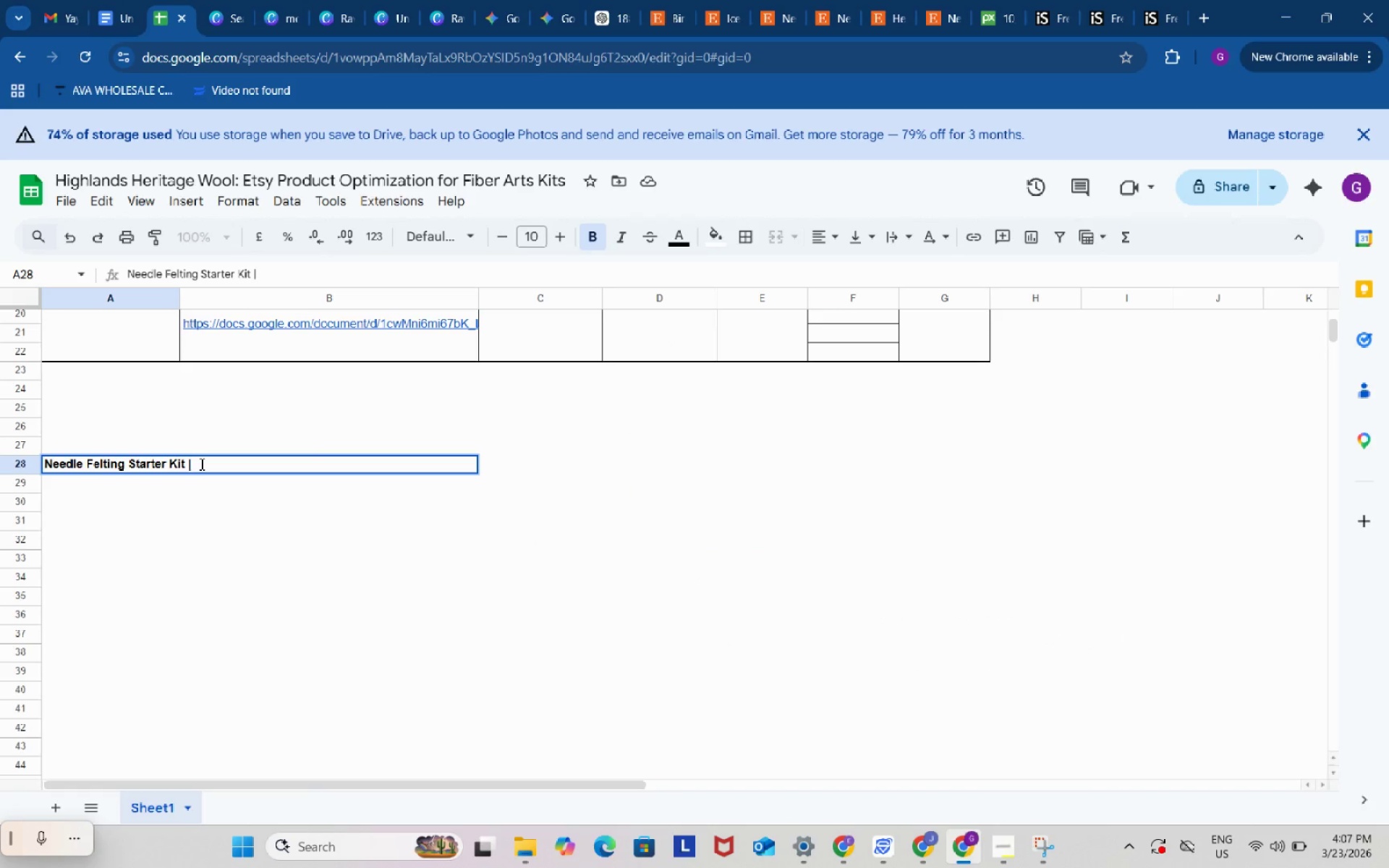 
key(Space)
 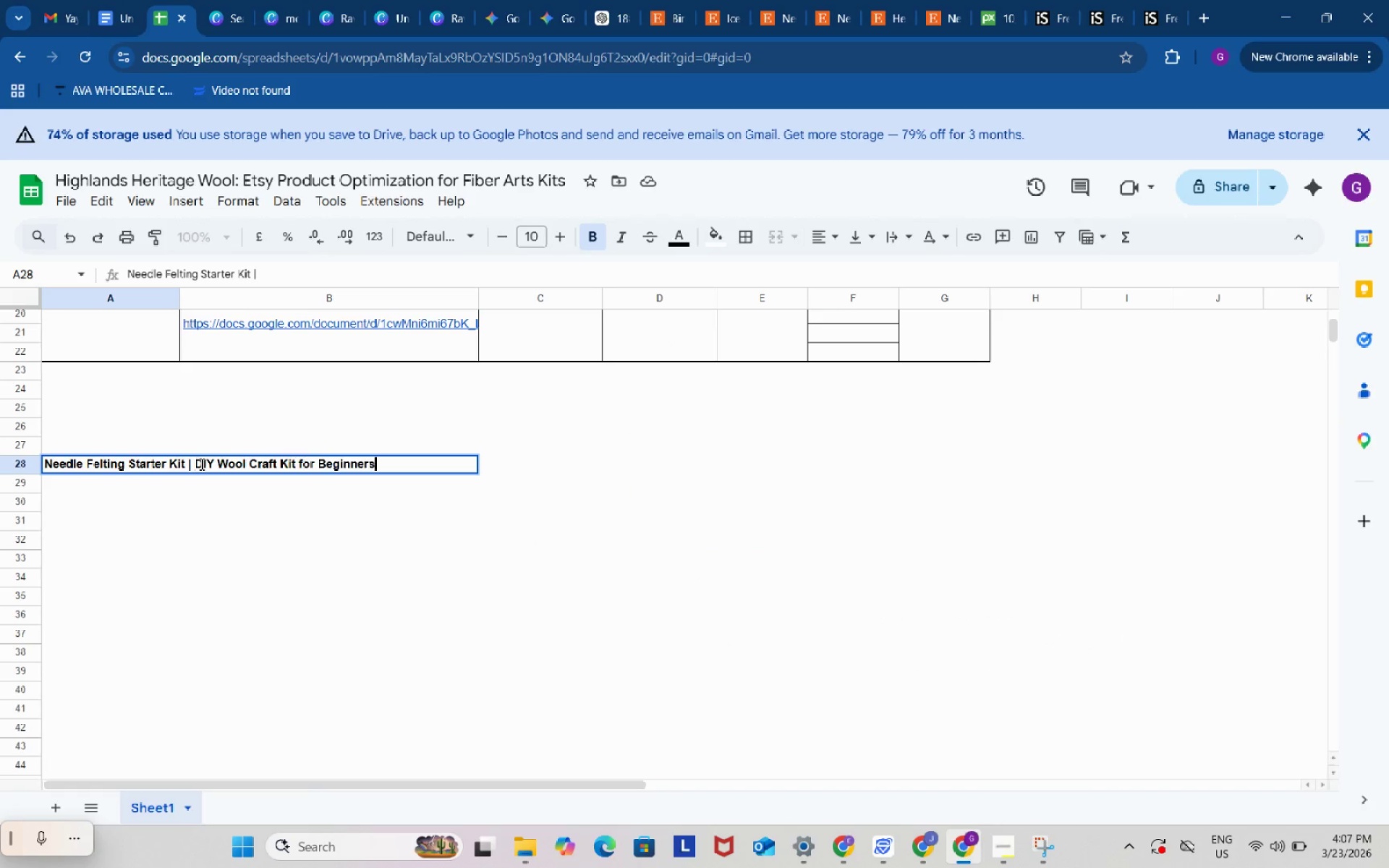 
key(Control+ControlLeft)
 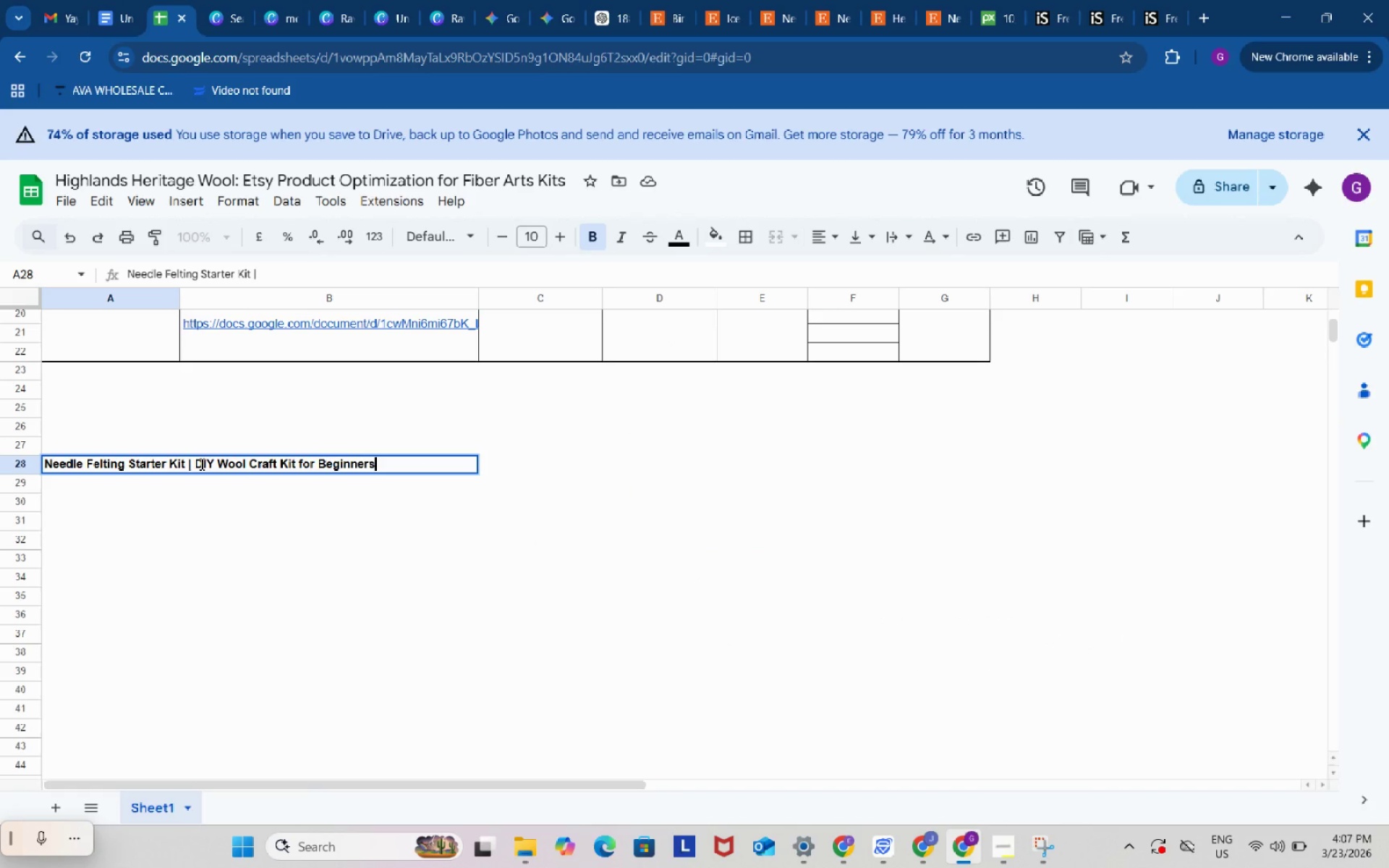 
key(Control+V)
 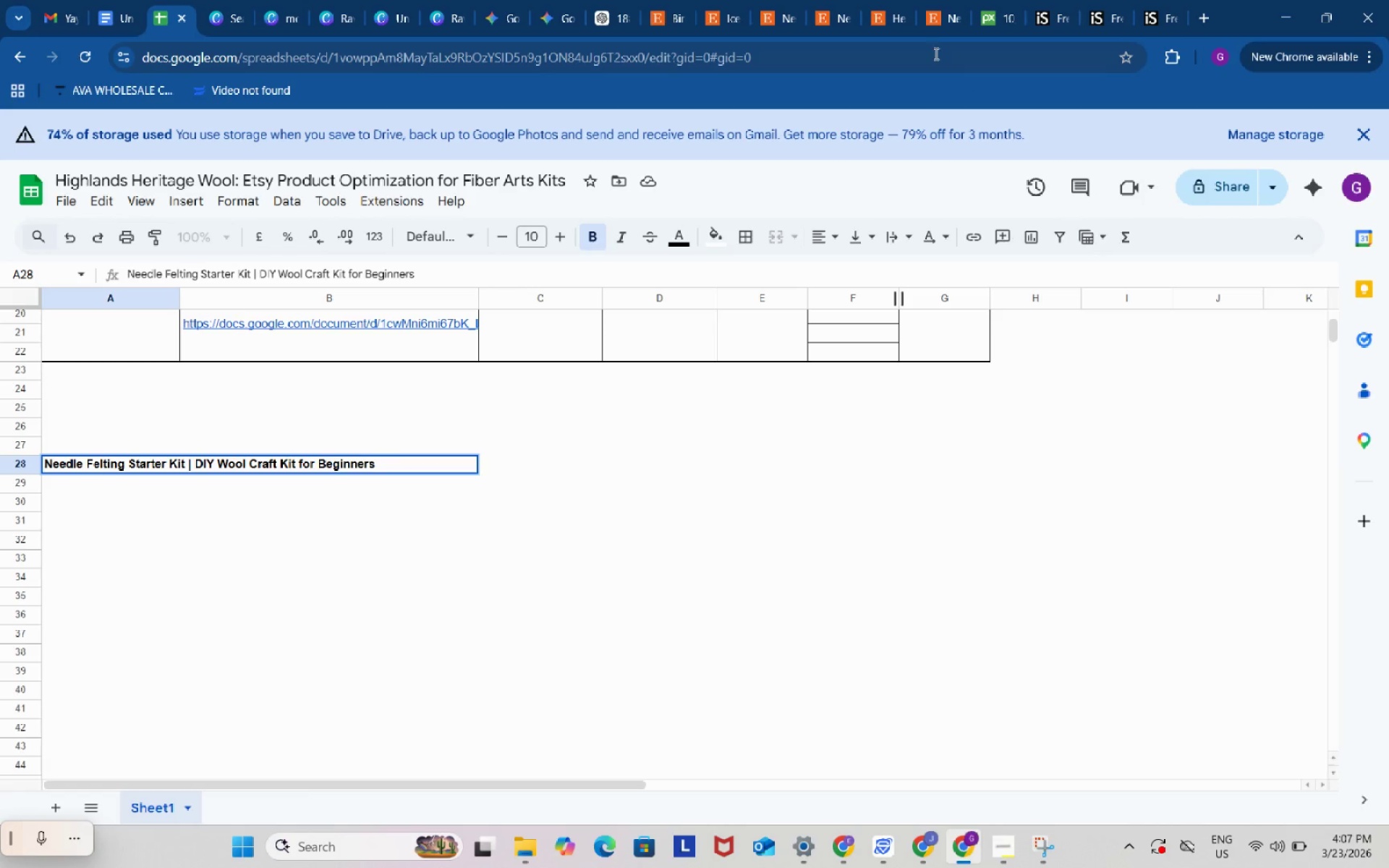 
left_click([901, 4])
 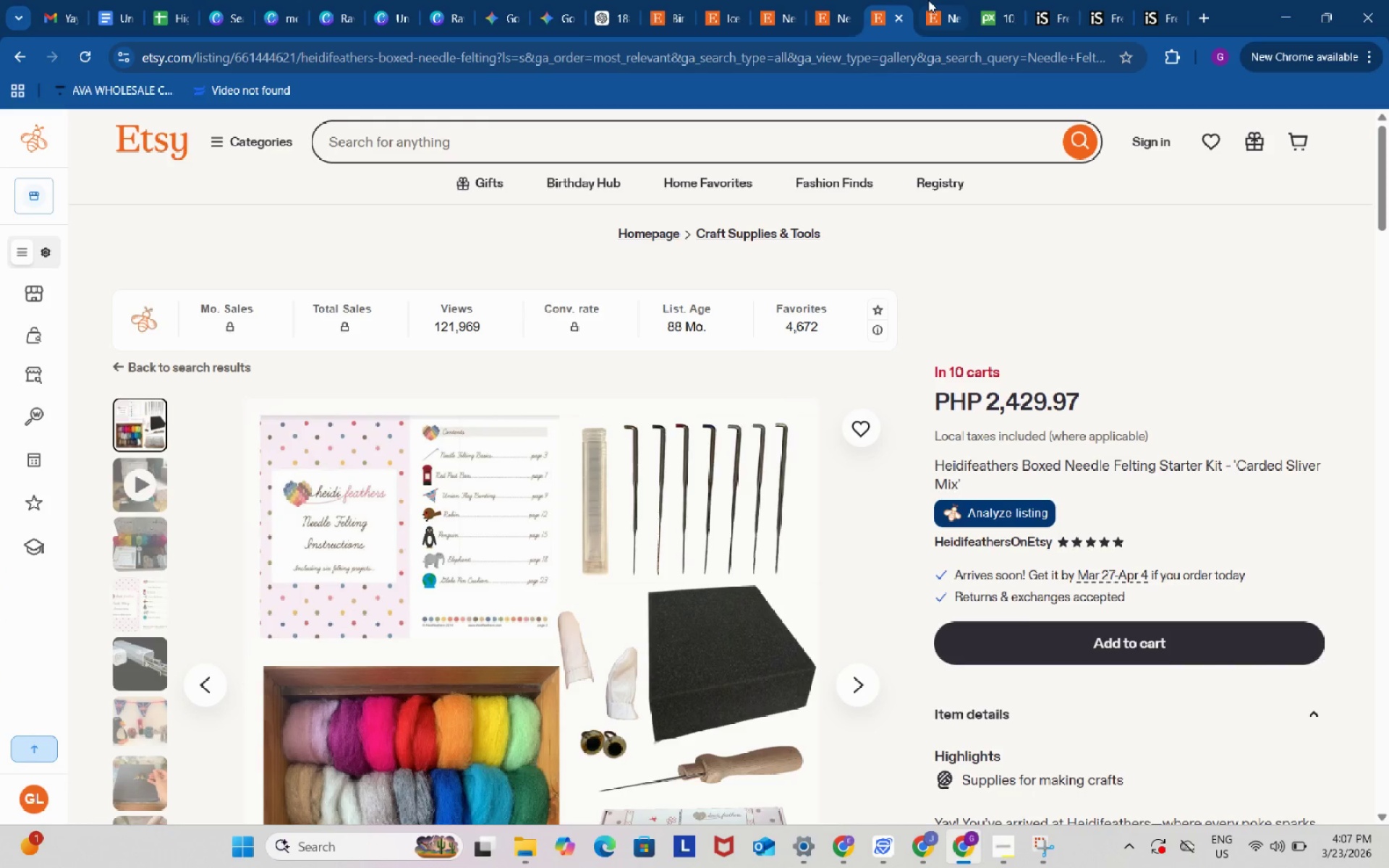 
left_click([939, 0])
 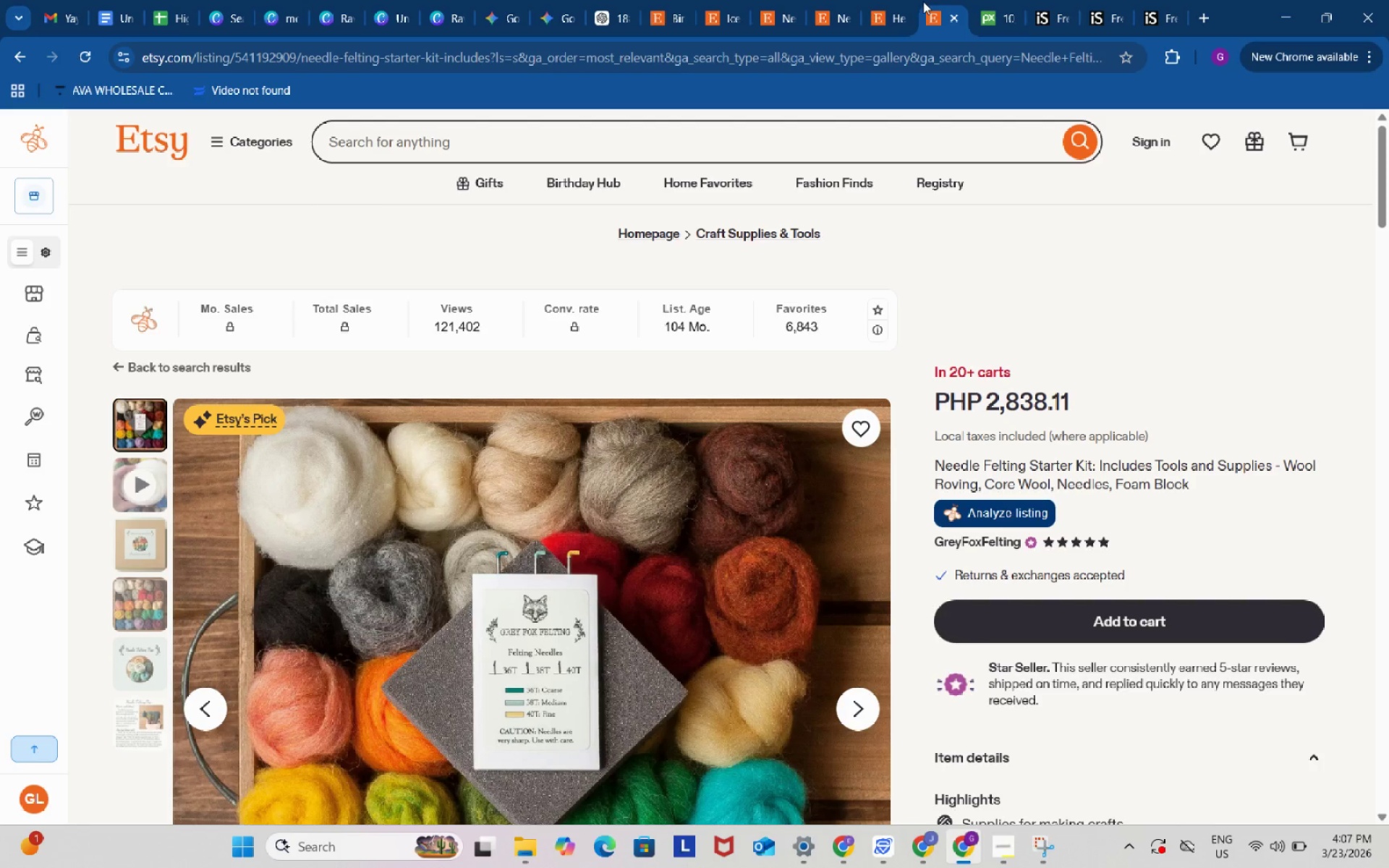 
mouse_move([916, 19])
 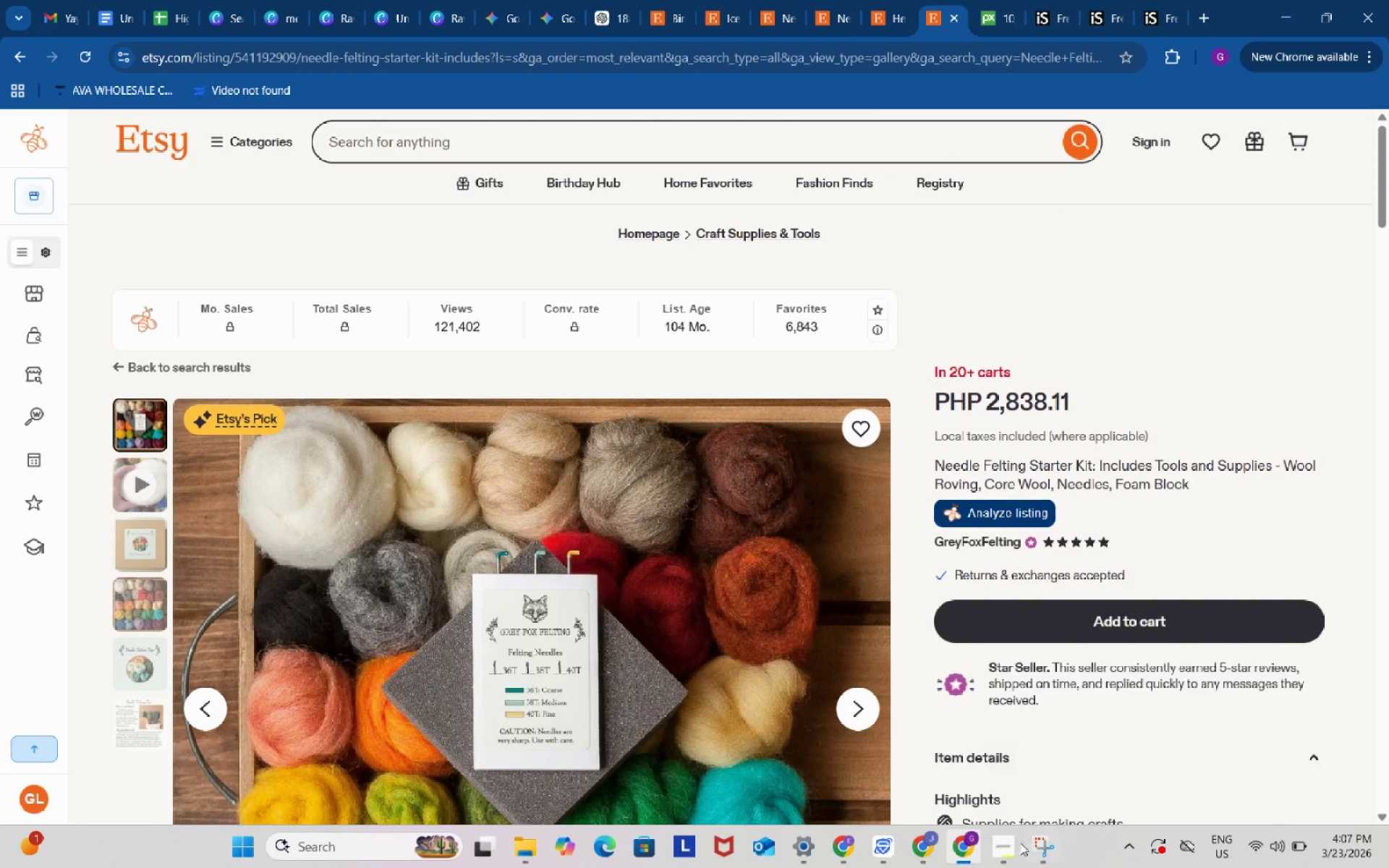 
left_click([998, 847])